 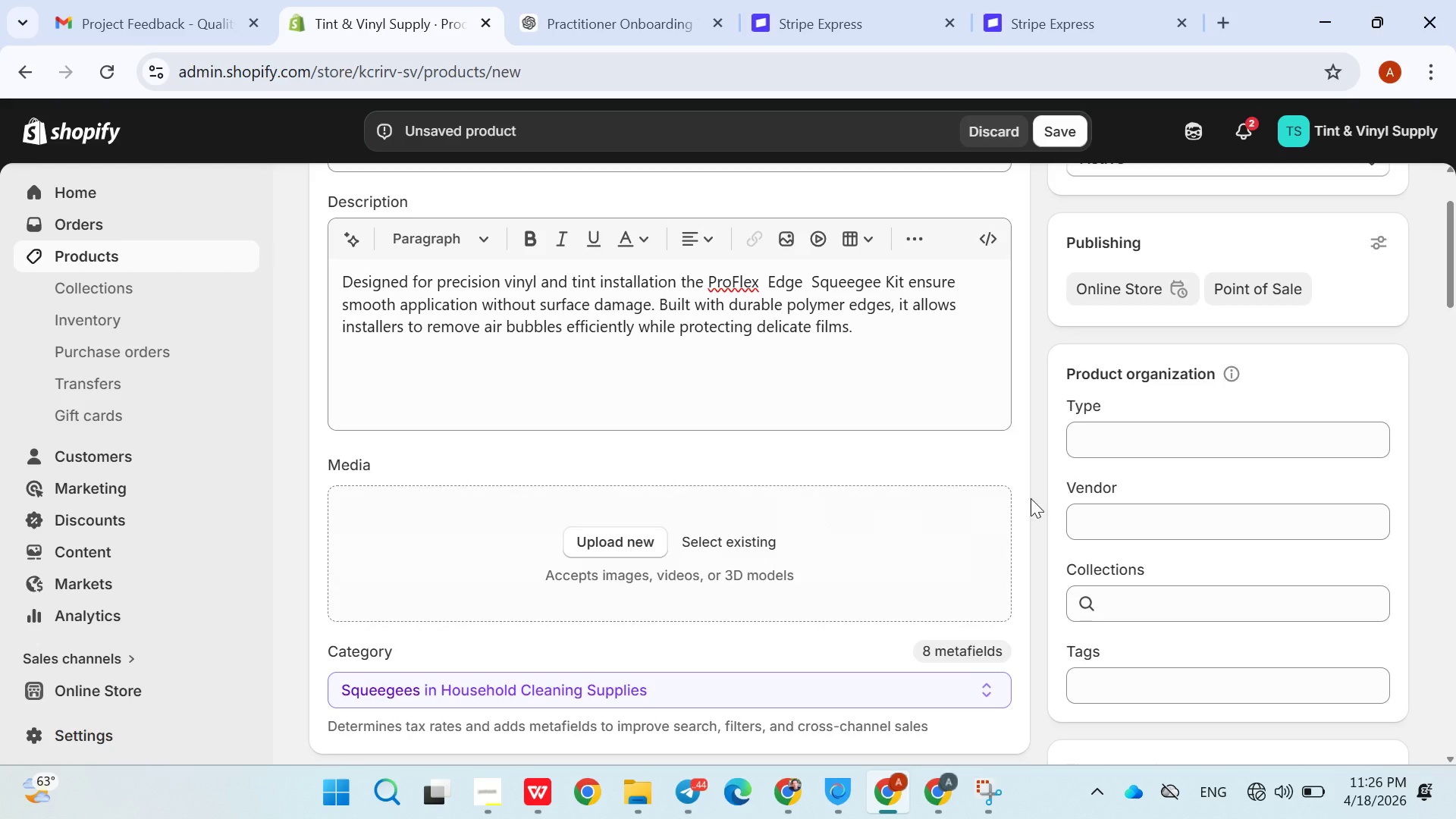 
left_click([1264, 786])
 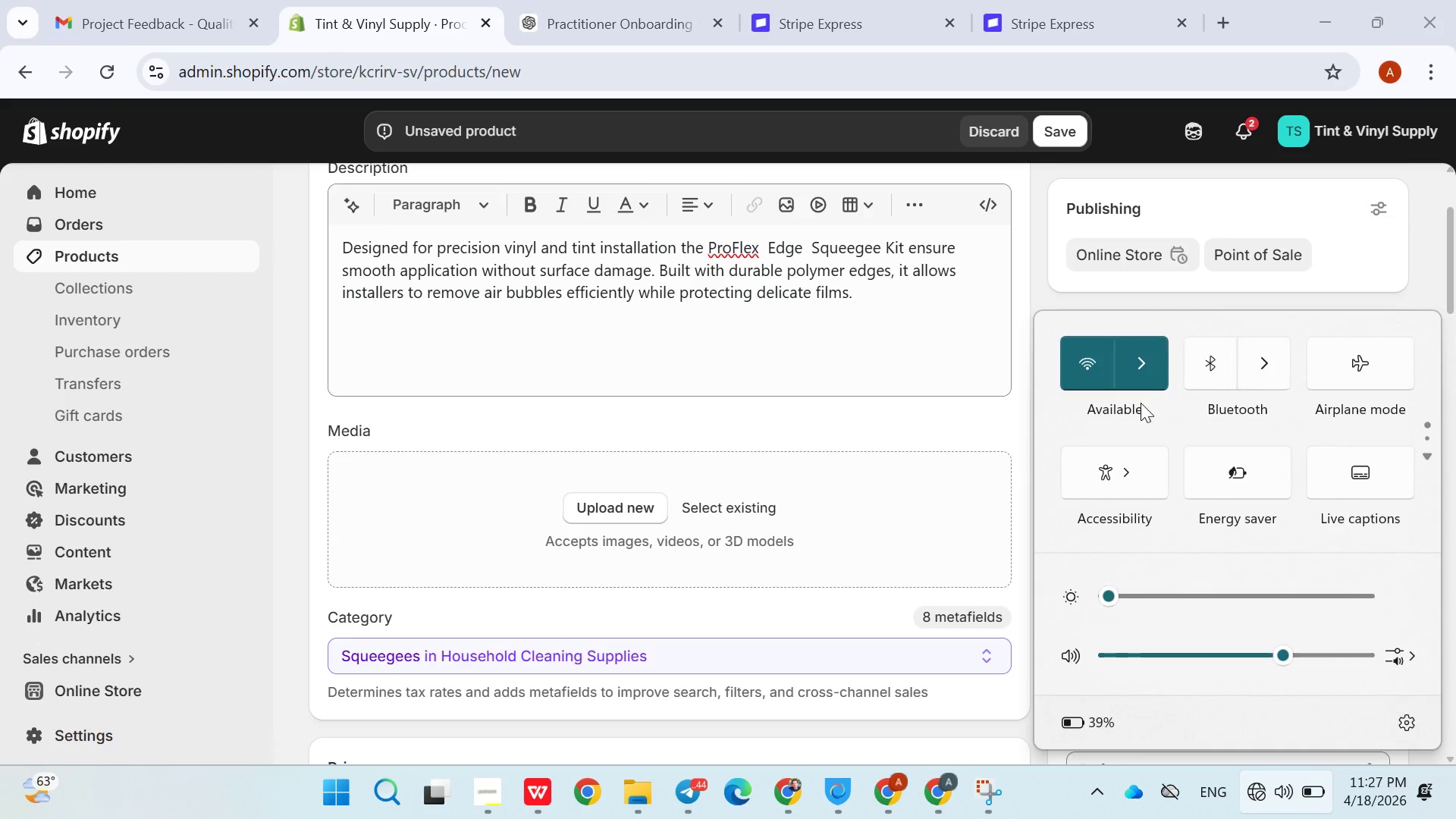 
left_click([1139, 371])
 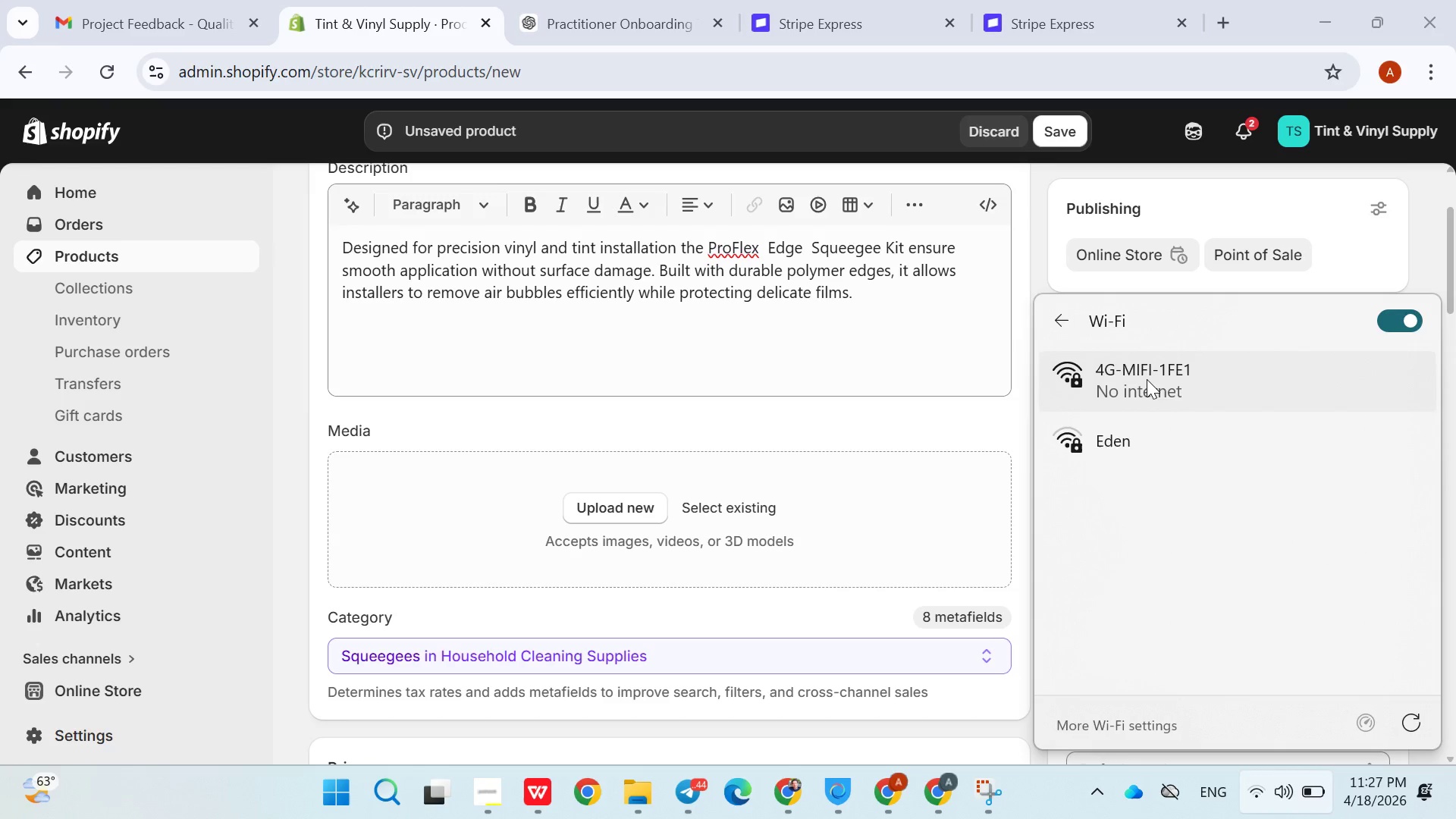 
left_click([848, 335])
 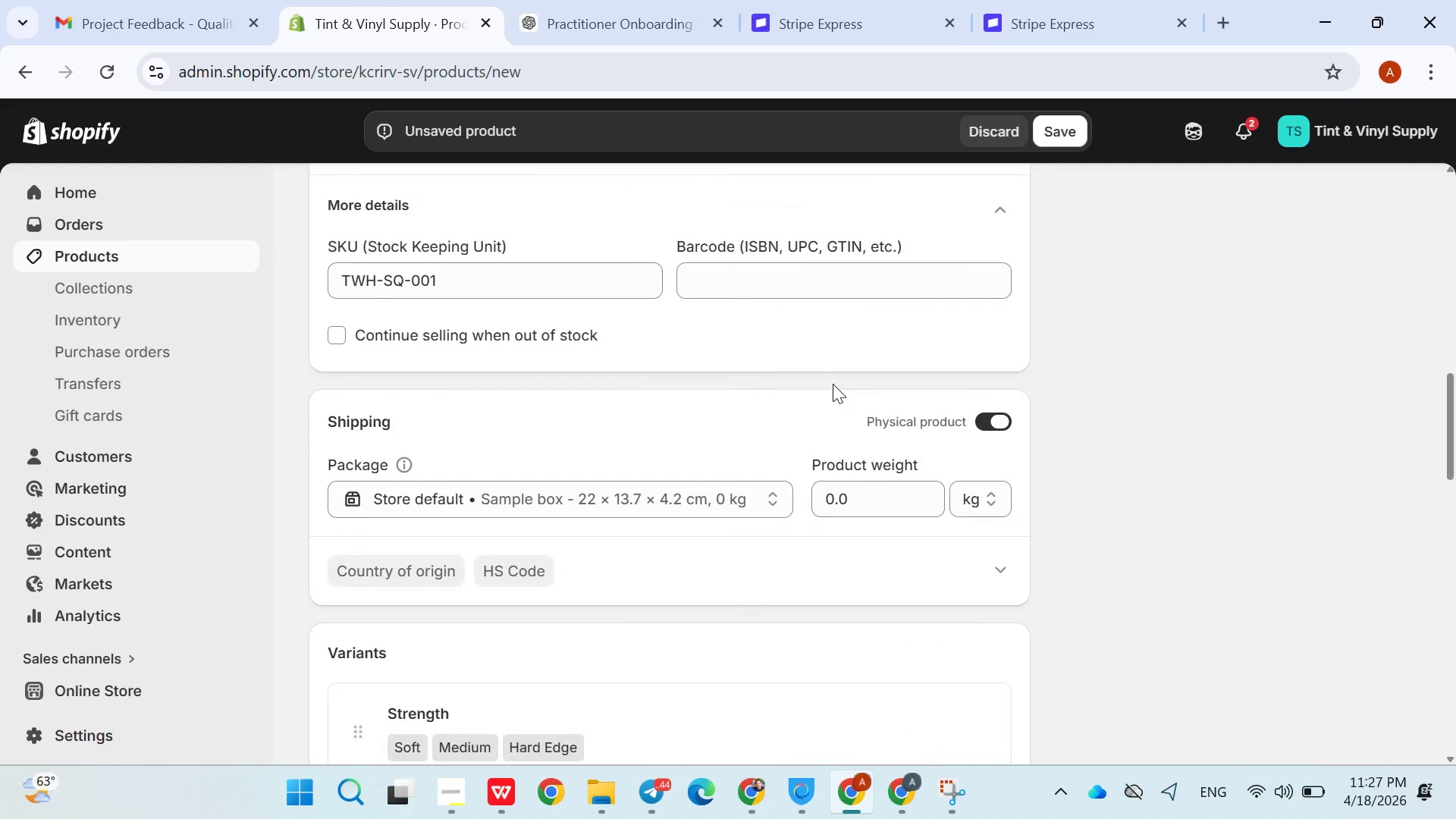 
left_click([1045, 140])
 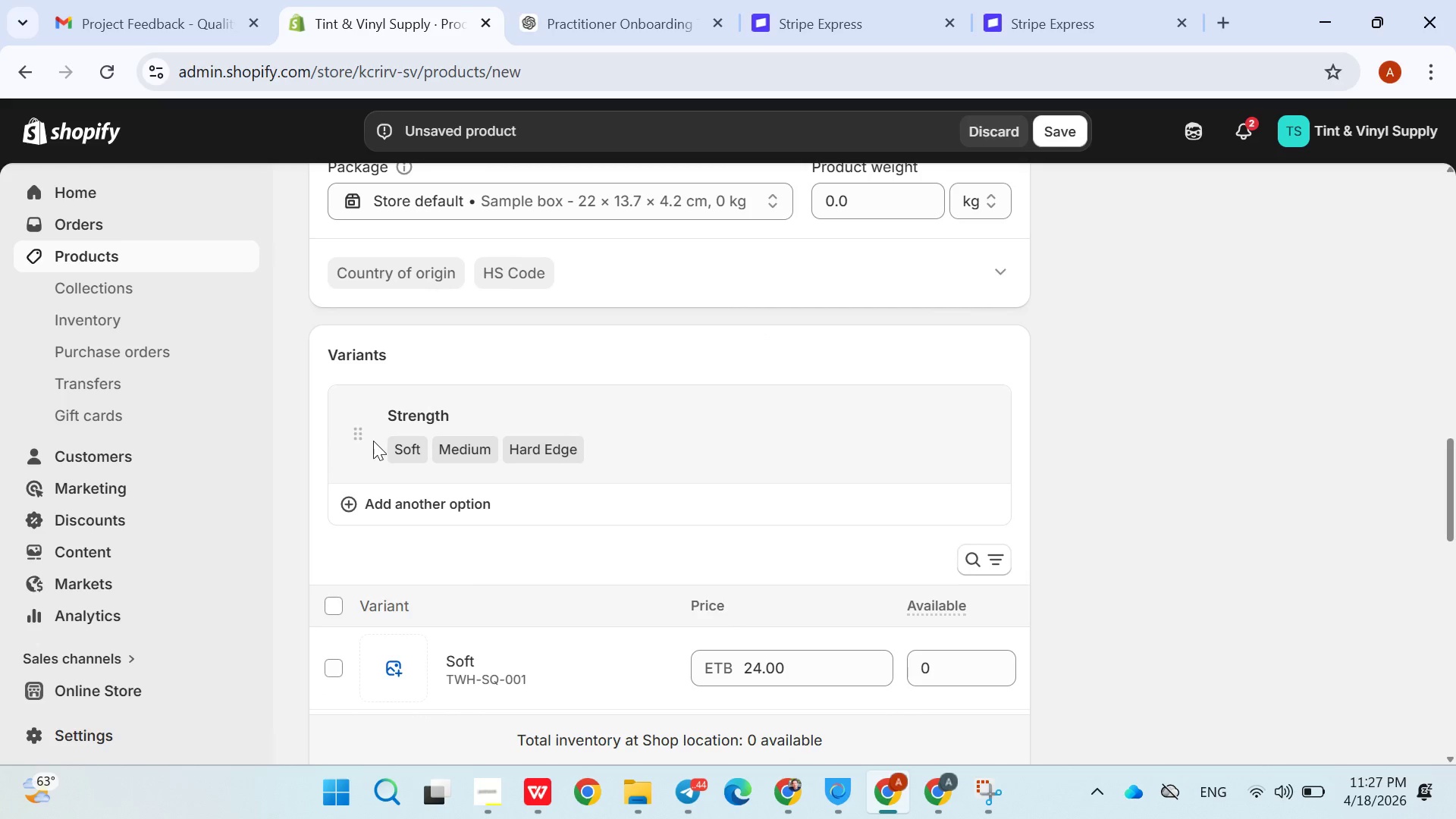 
wait(33.52)
 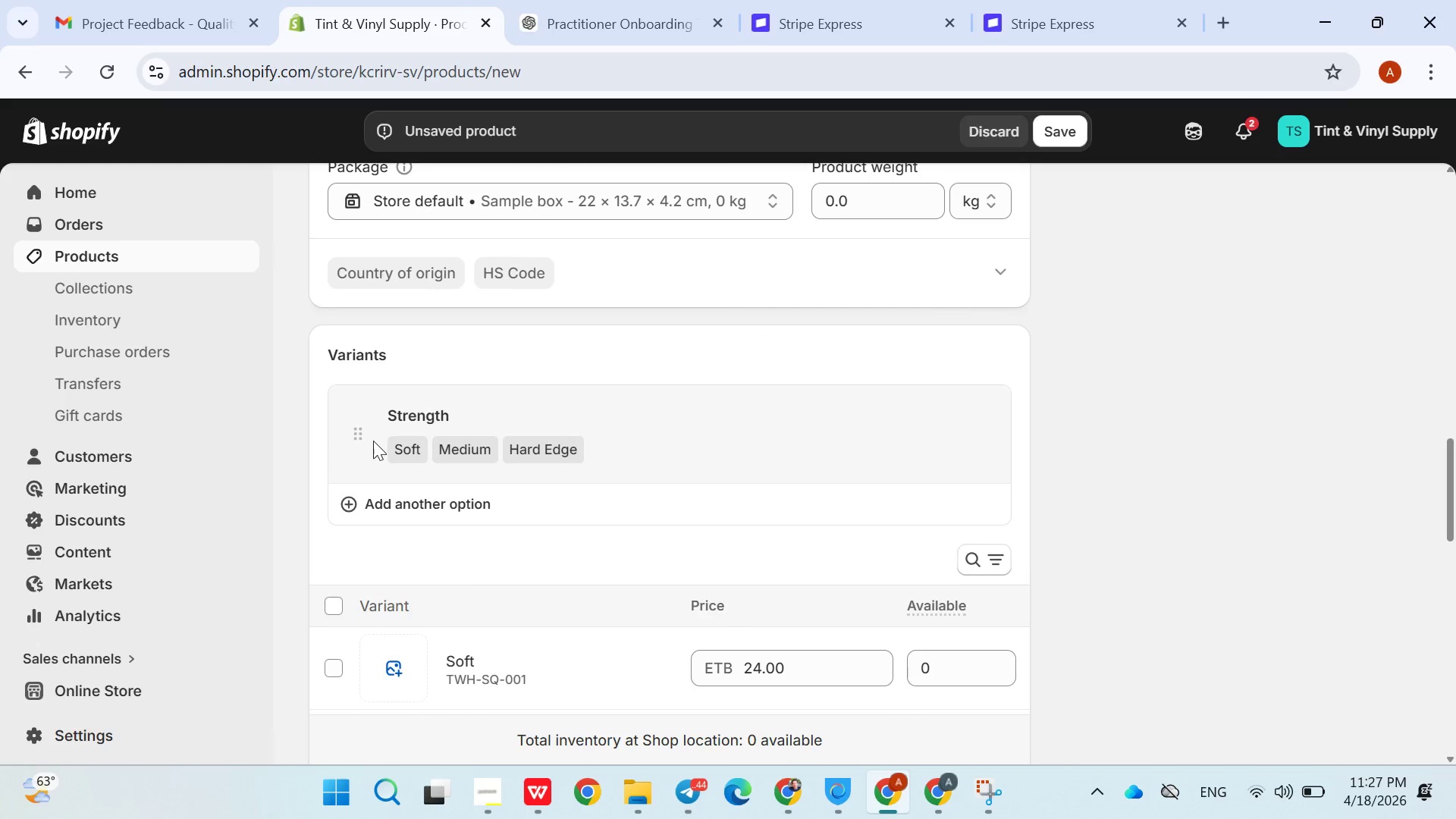 
left_click([343, 396])
 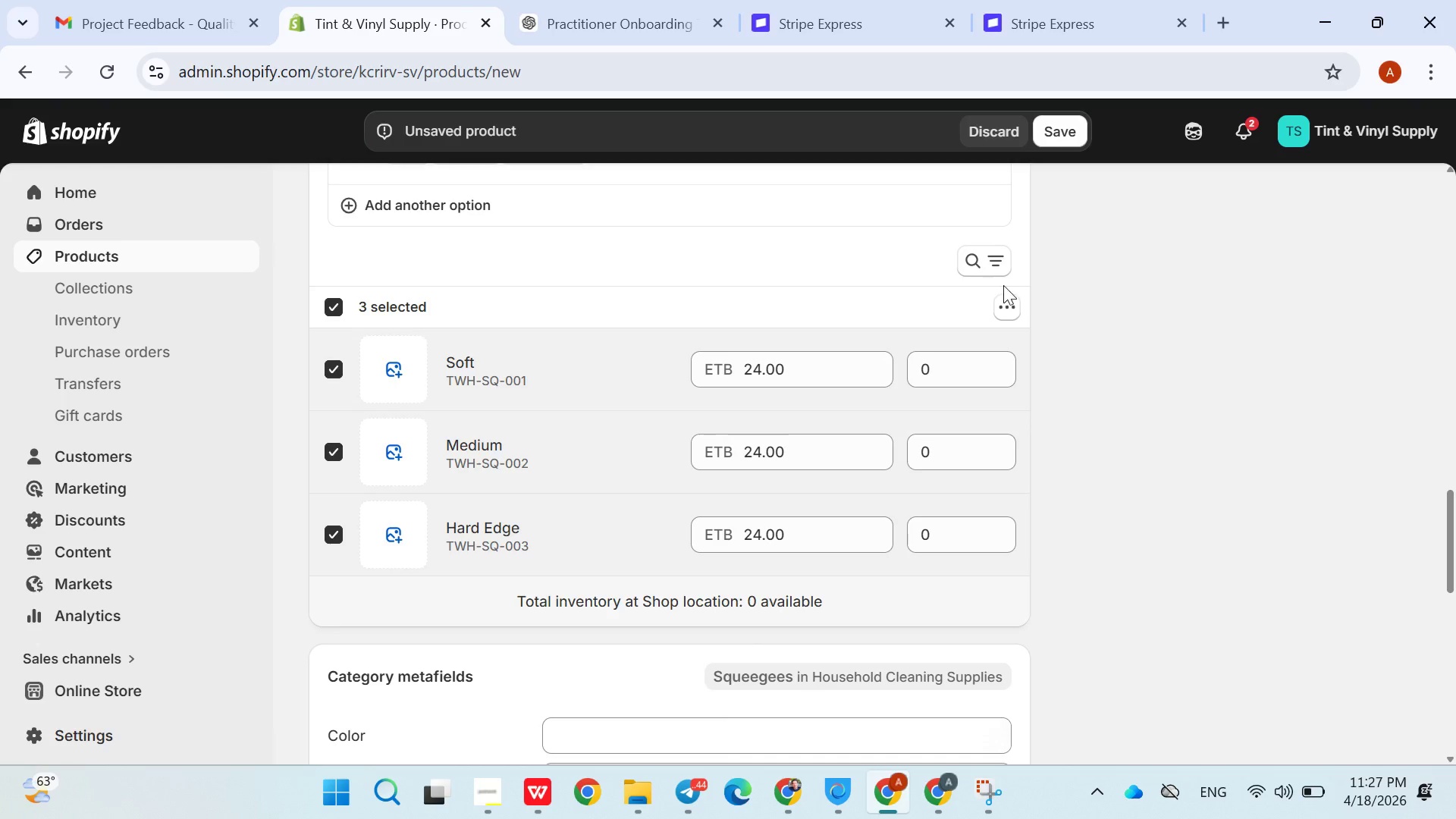 
left_click([1003, 301])
 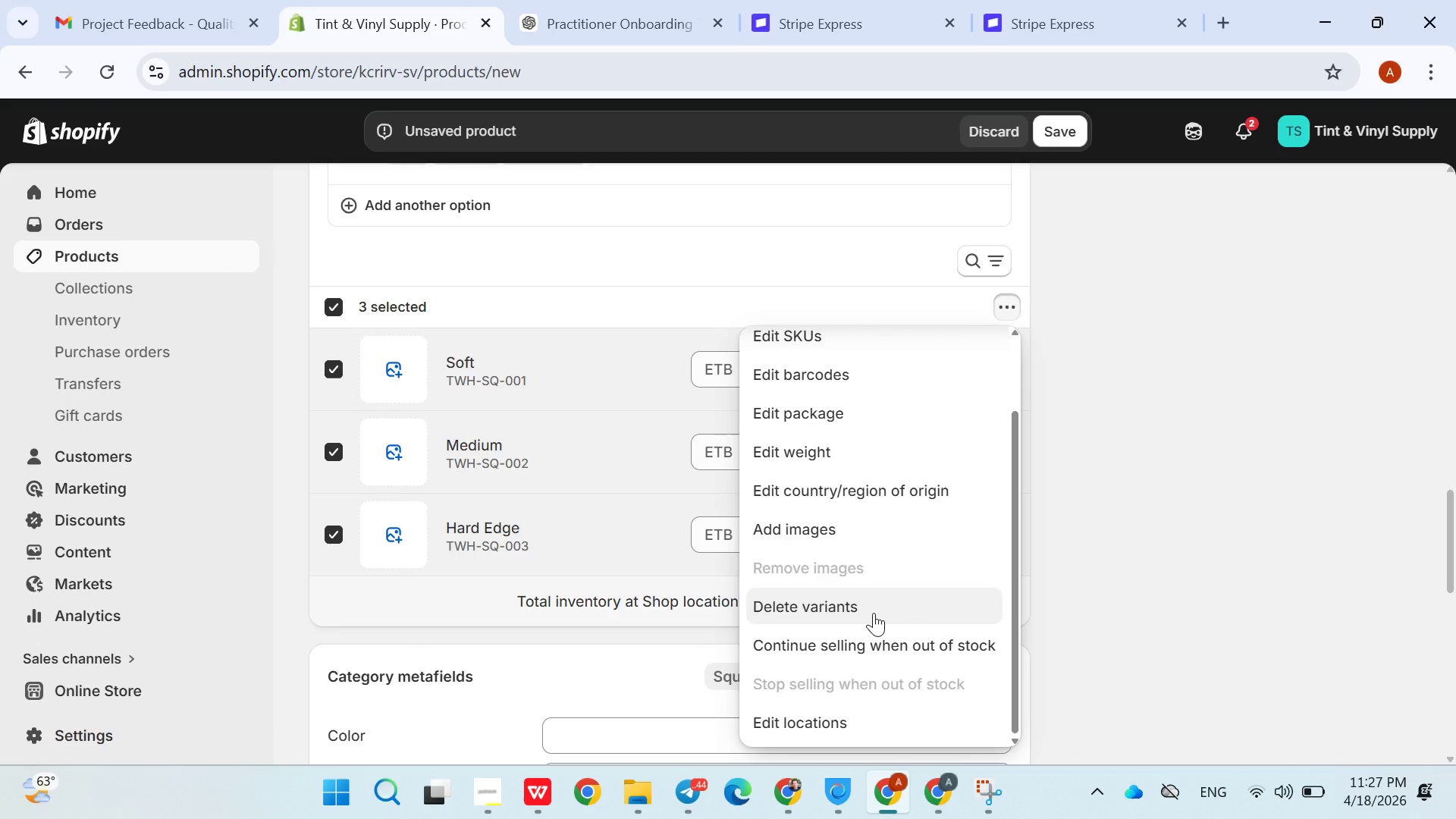 
left_click([870, 613])
 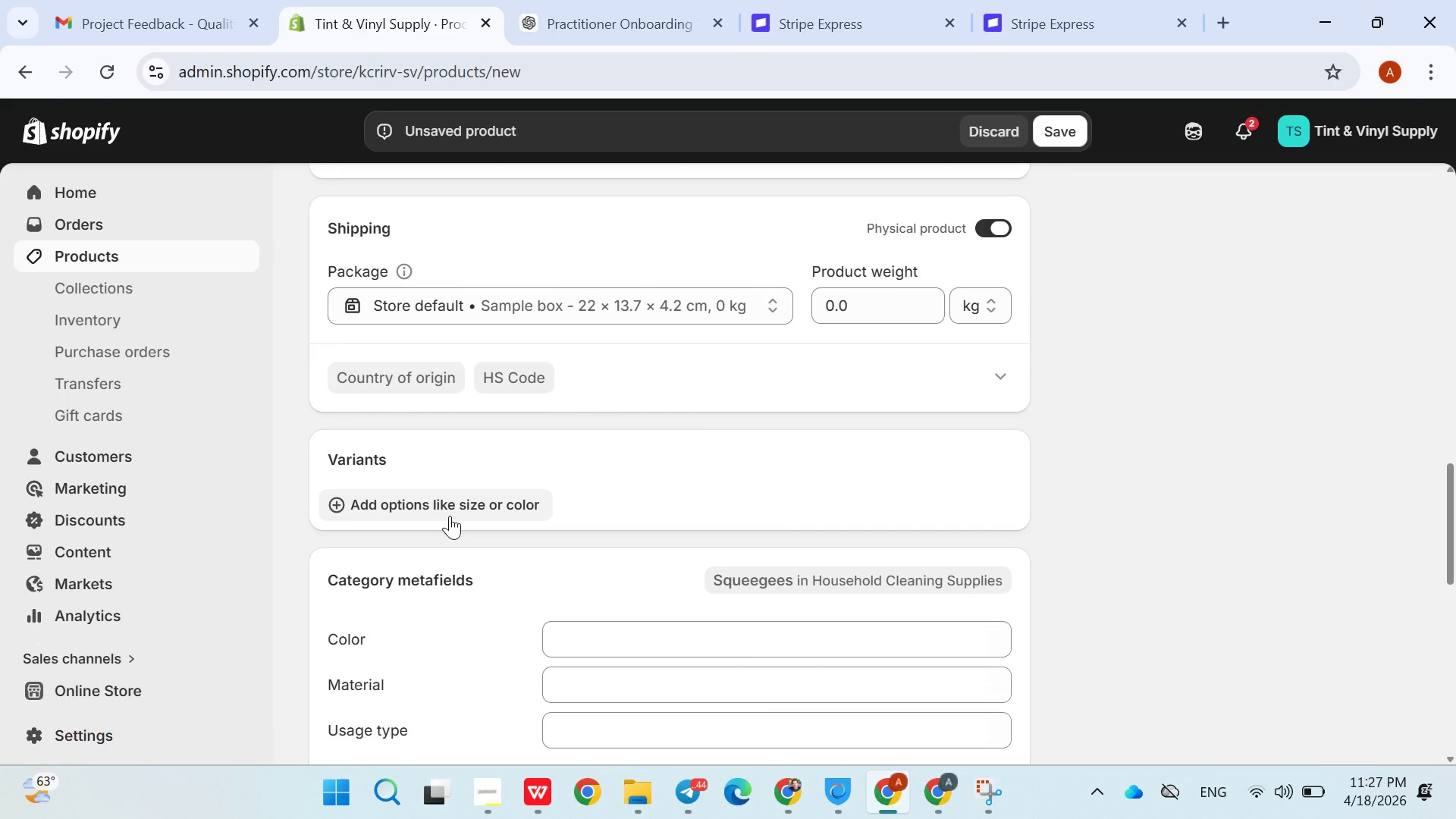 
wait(5.62)
 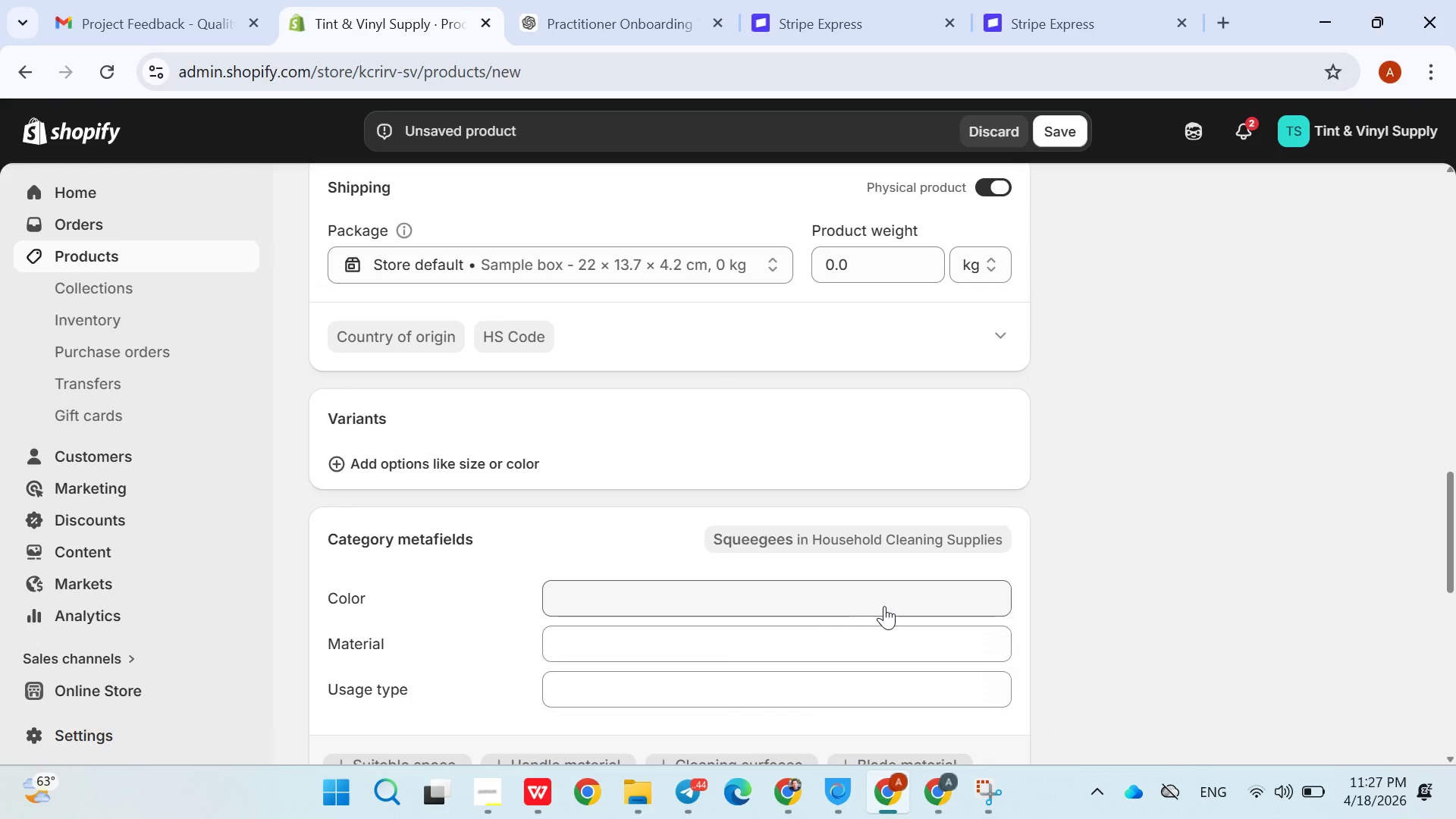 
left_click([450, 516])
 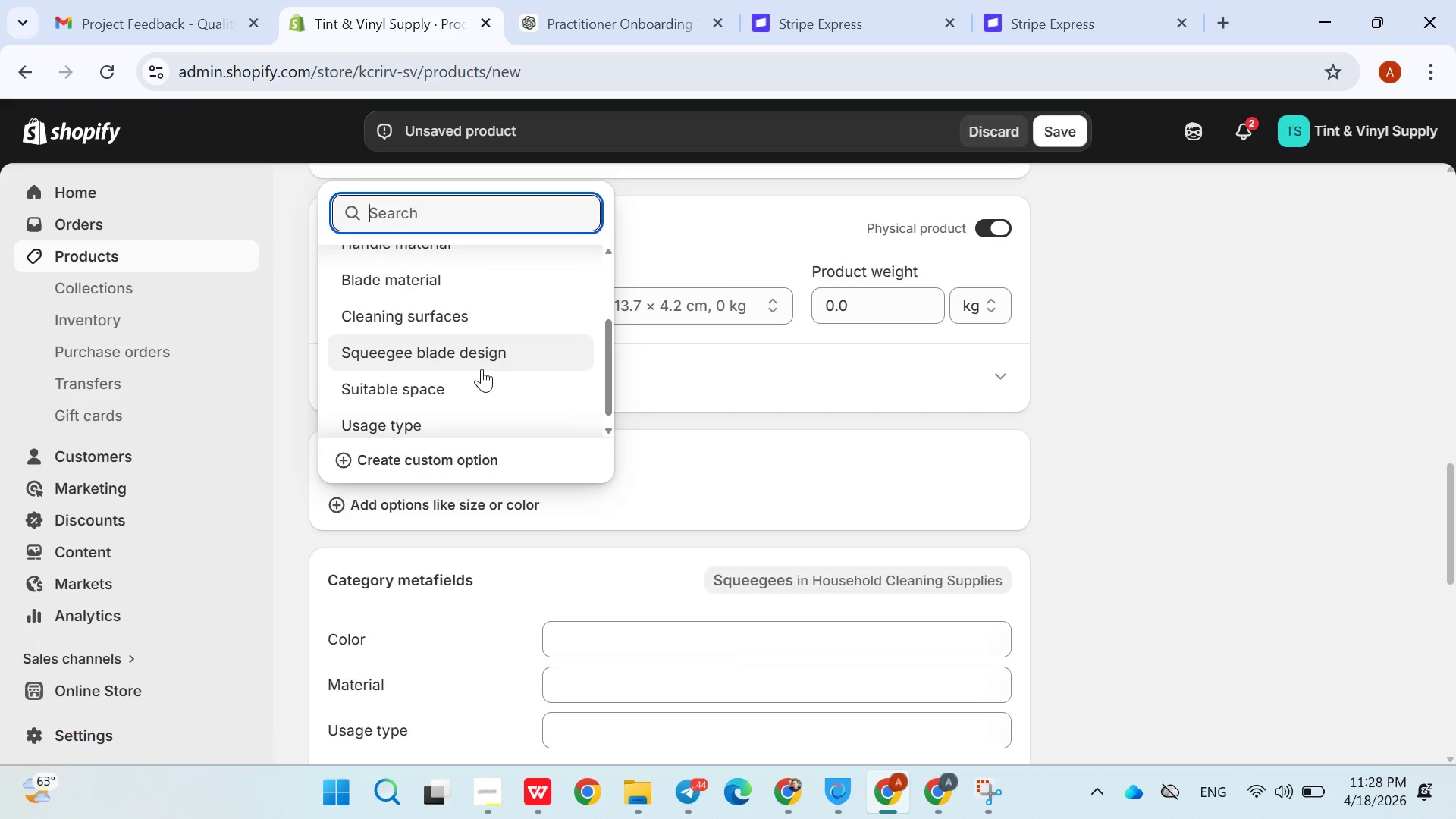 
wait(16.19)
 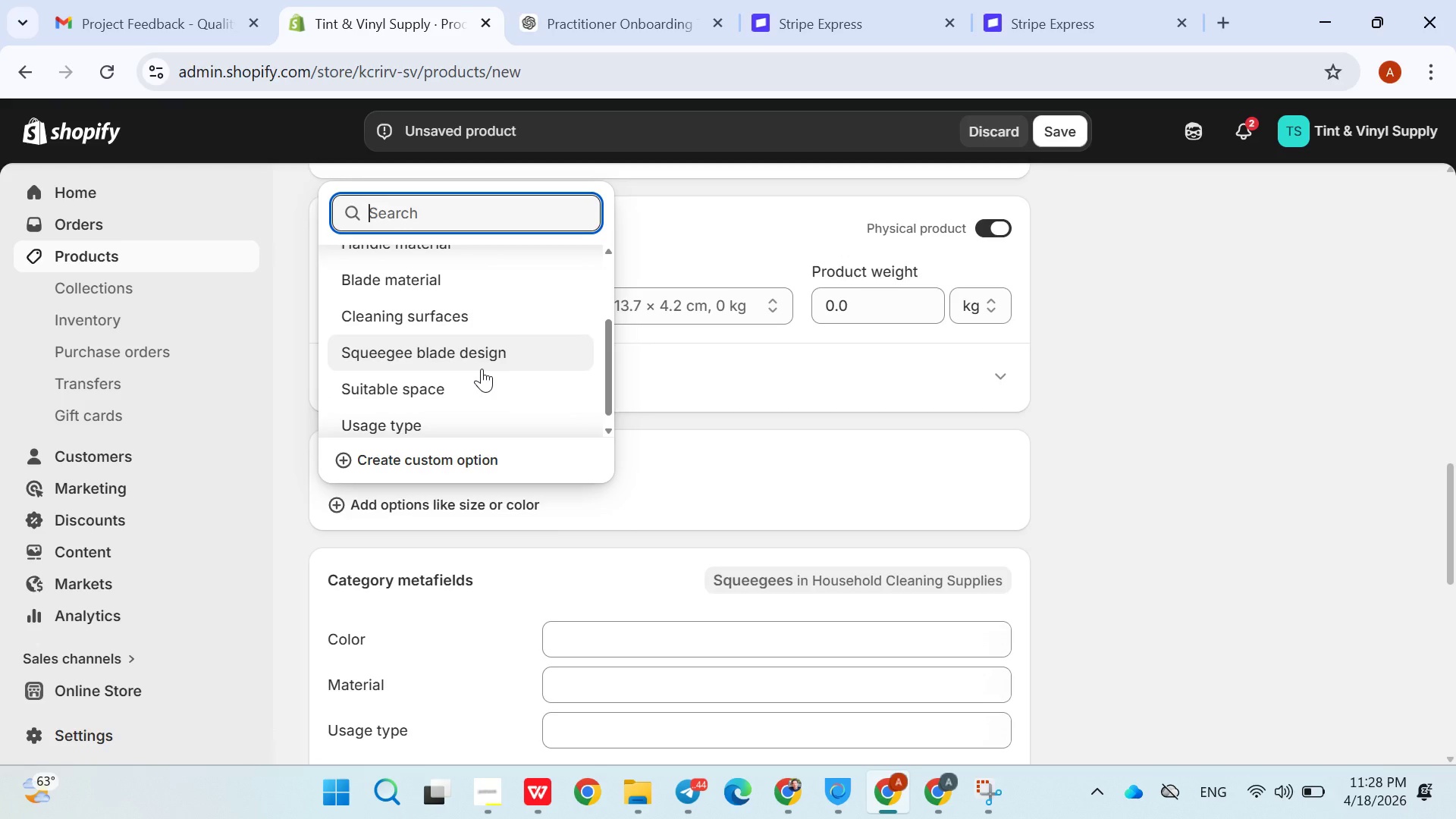 
key(V)
 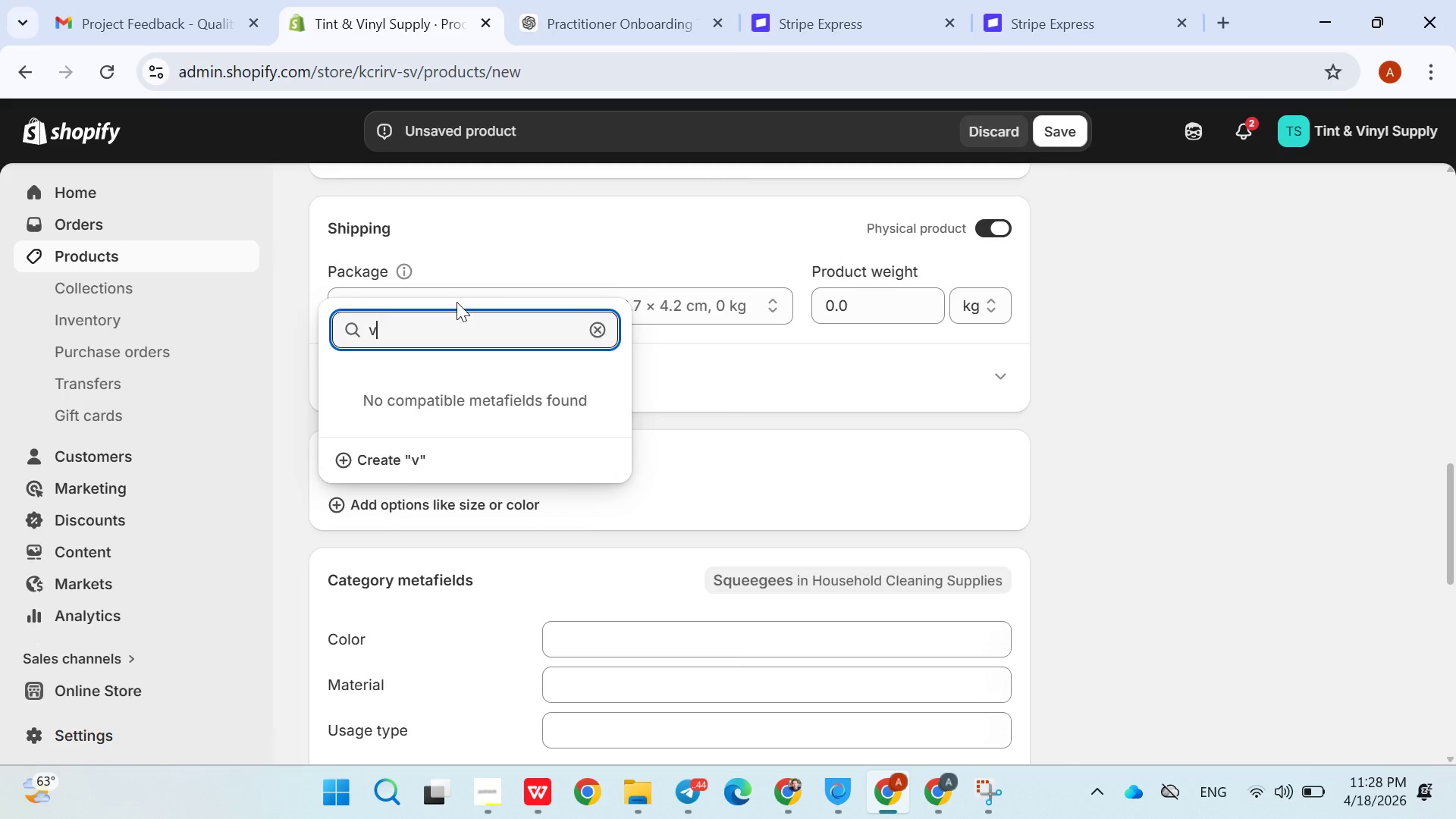 
key(Backspace)
 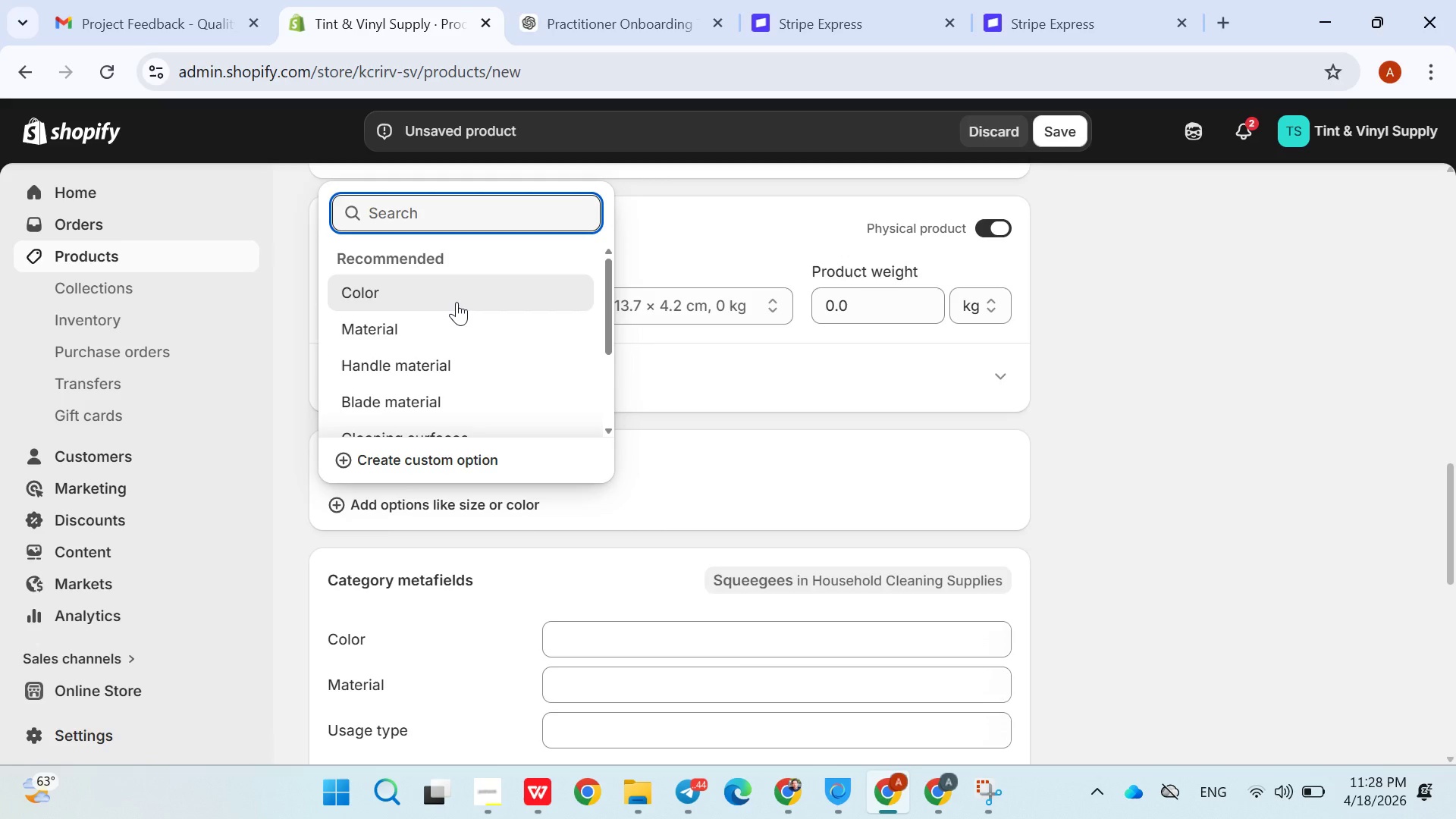 
wait(6.49)
 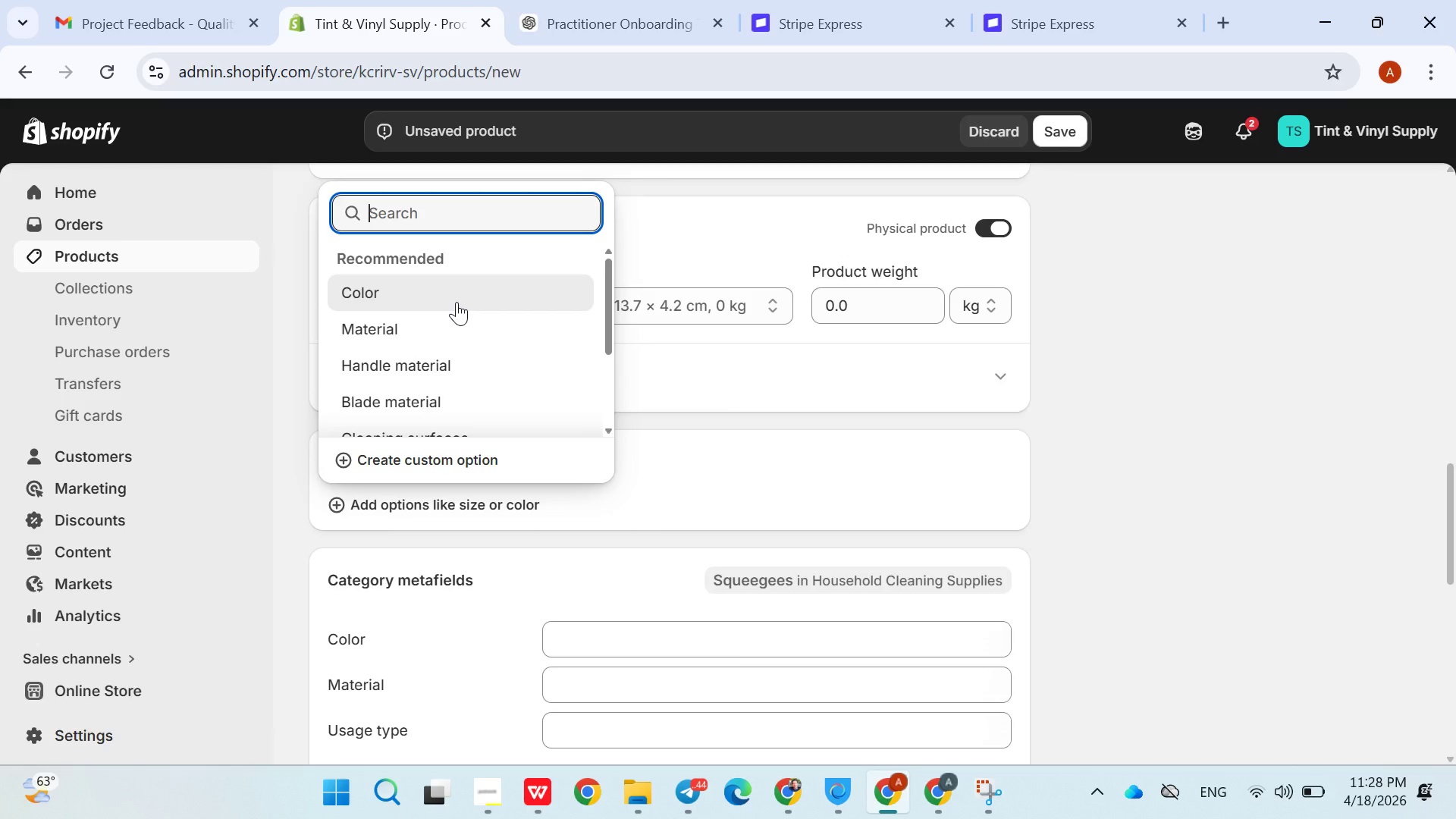 
type(Soft)
 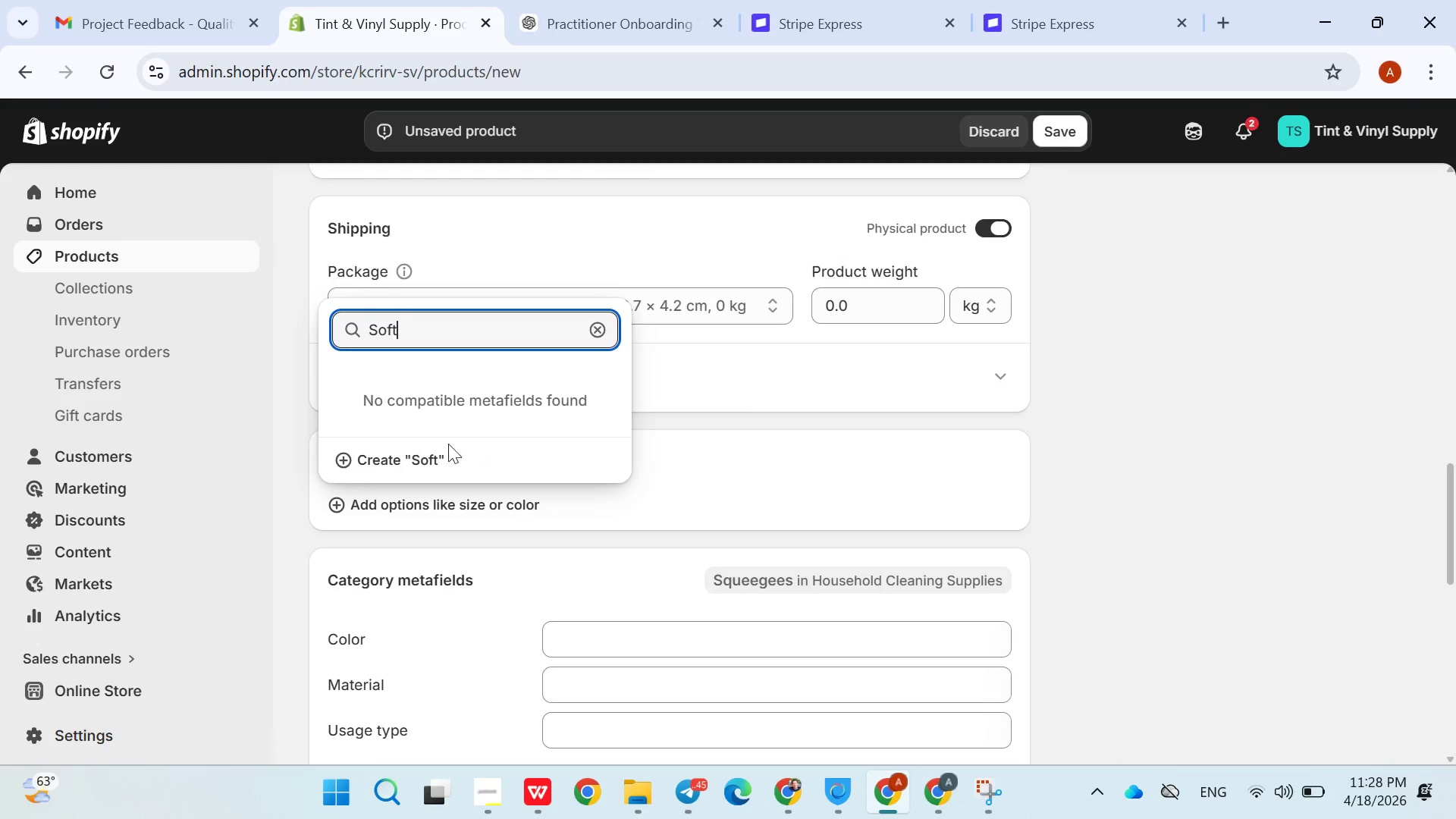 
left_click([431, 457])
 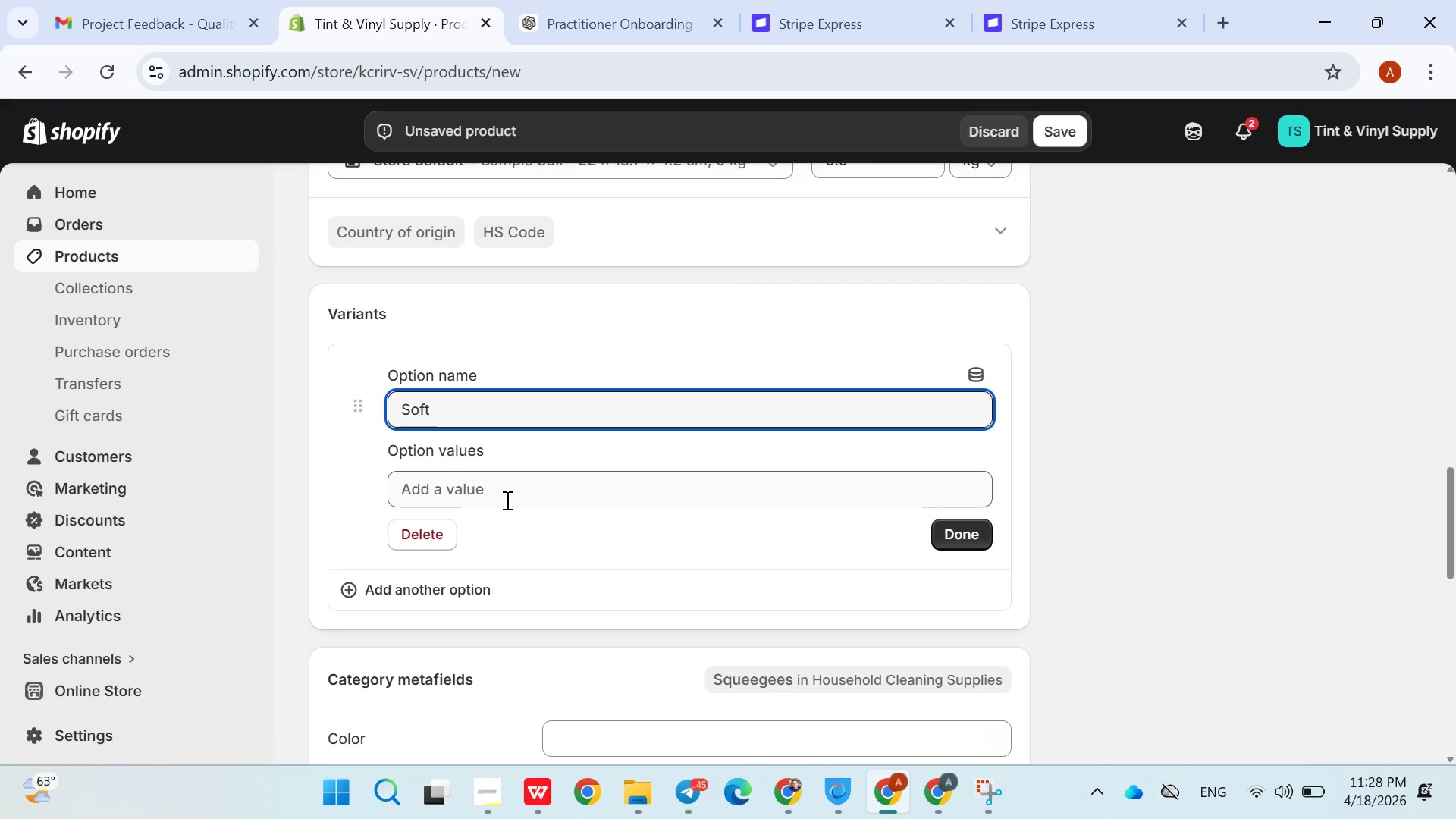 
wait(5.99)
 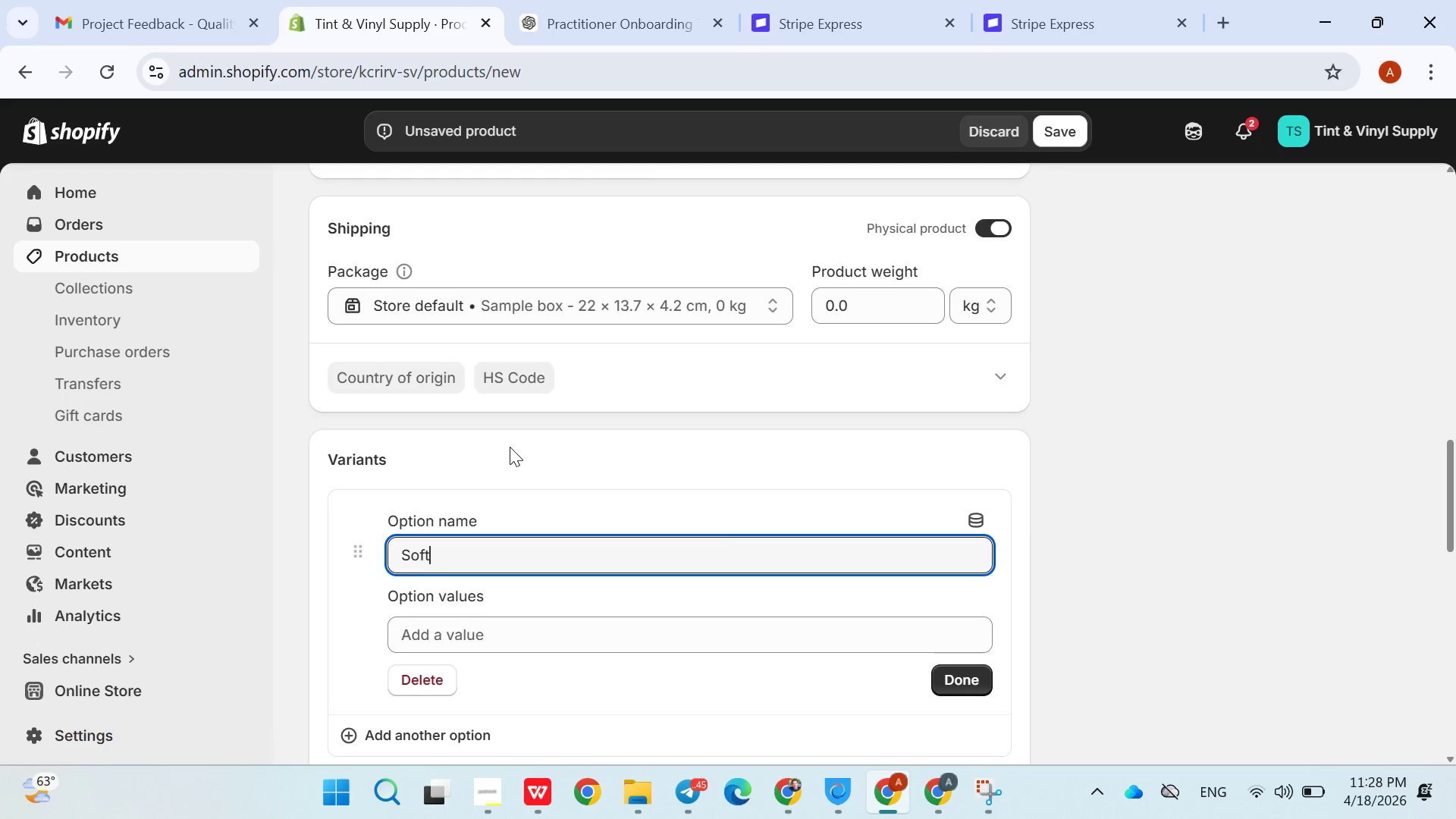 
left_click([528, 544])
 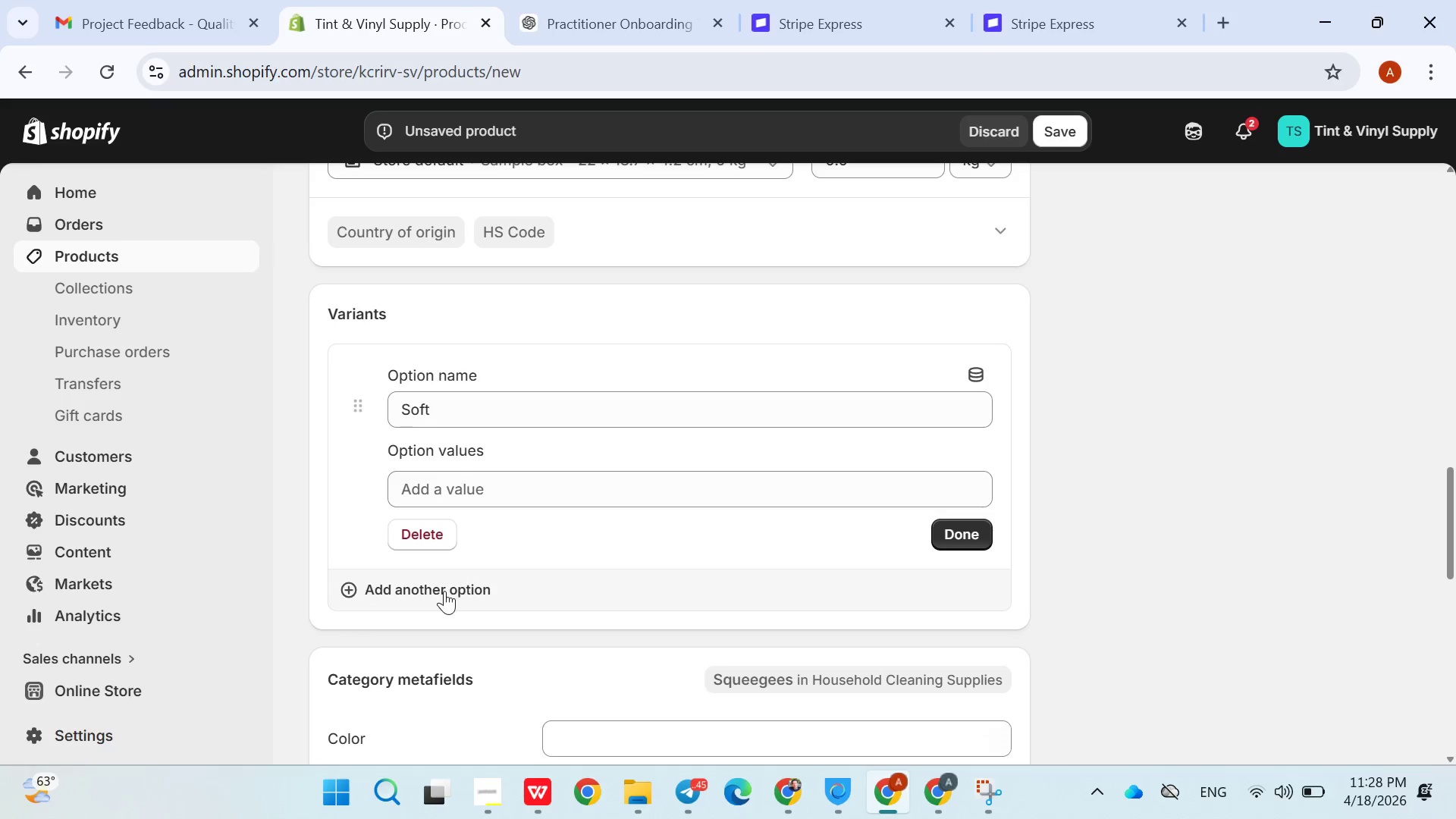 
left_click([444, 591])
 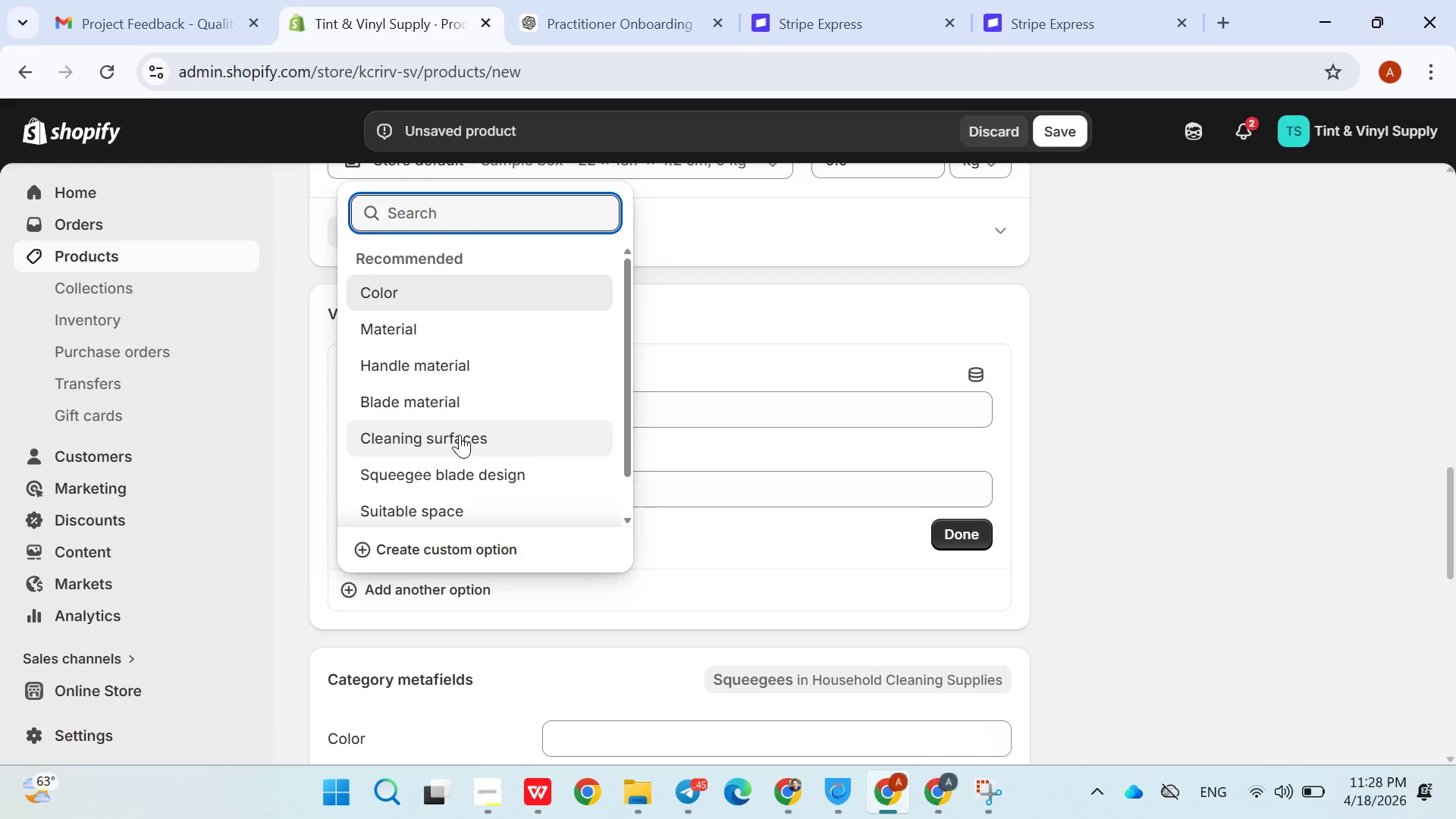 
key(Shift+M)
 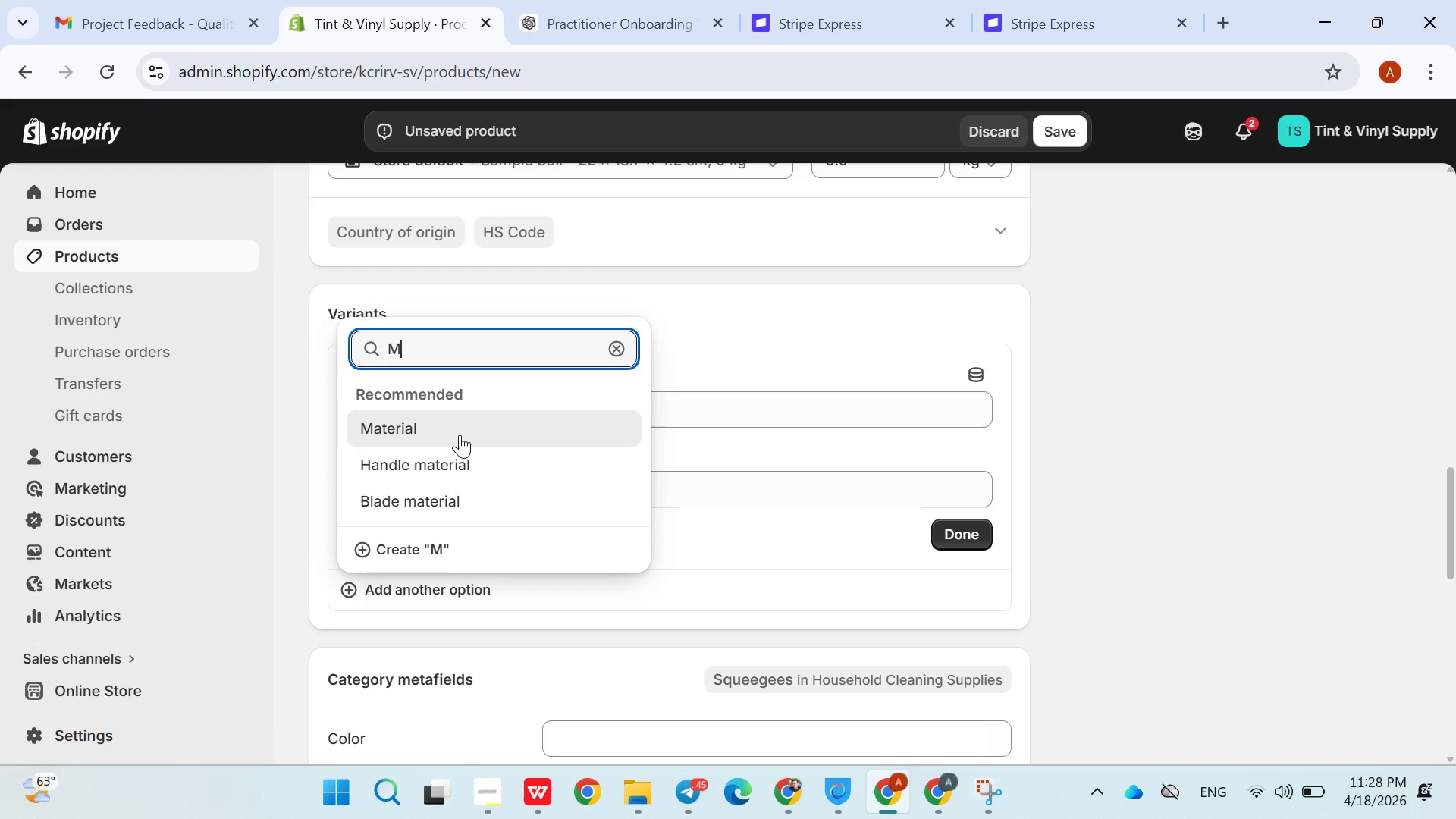 
type(edium)
 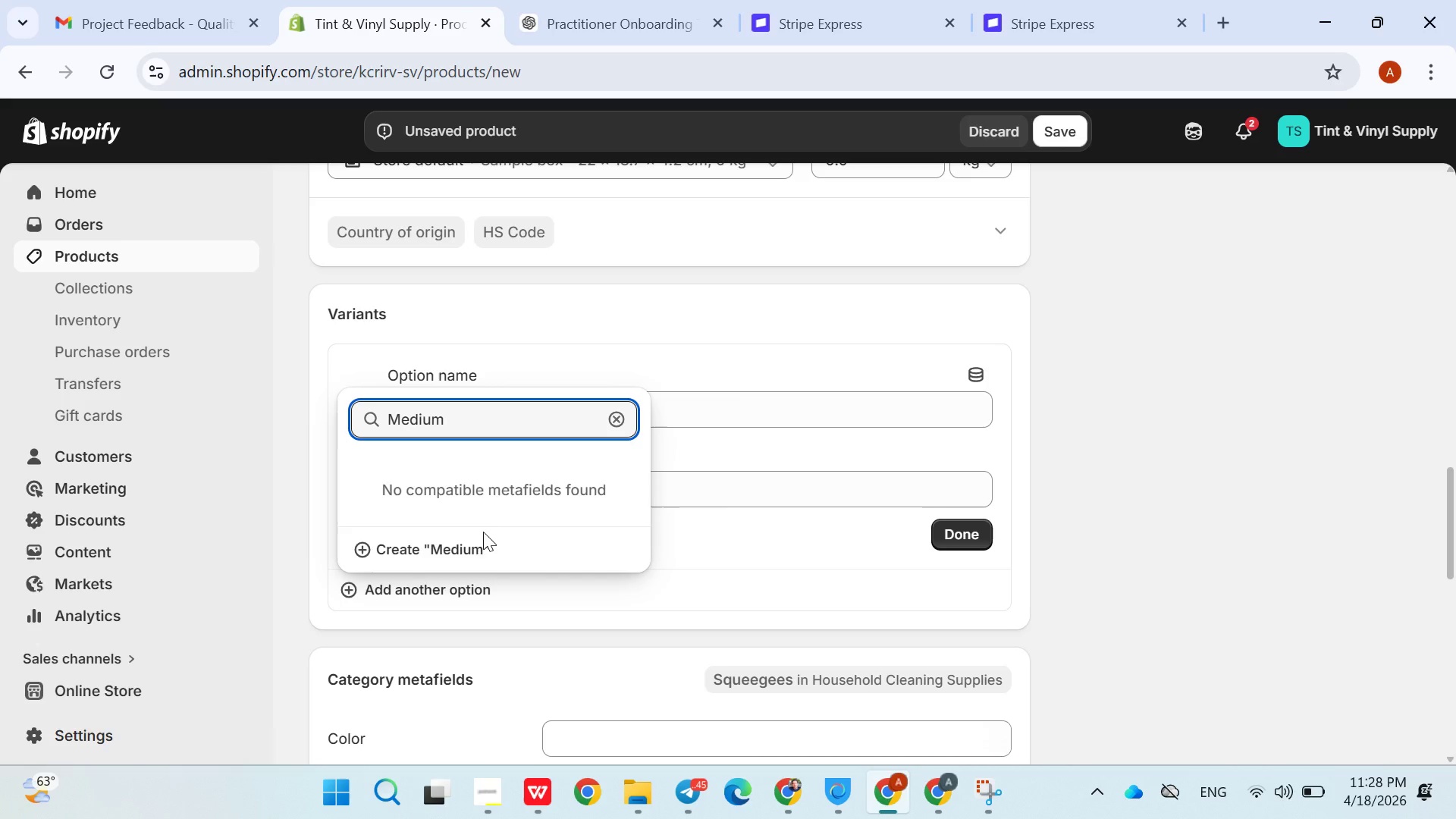 
left_click([483, 538])
 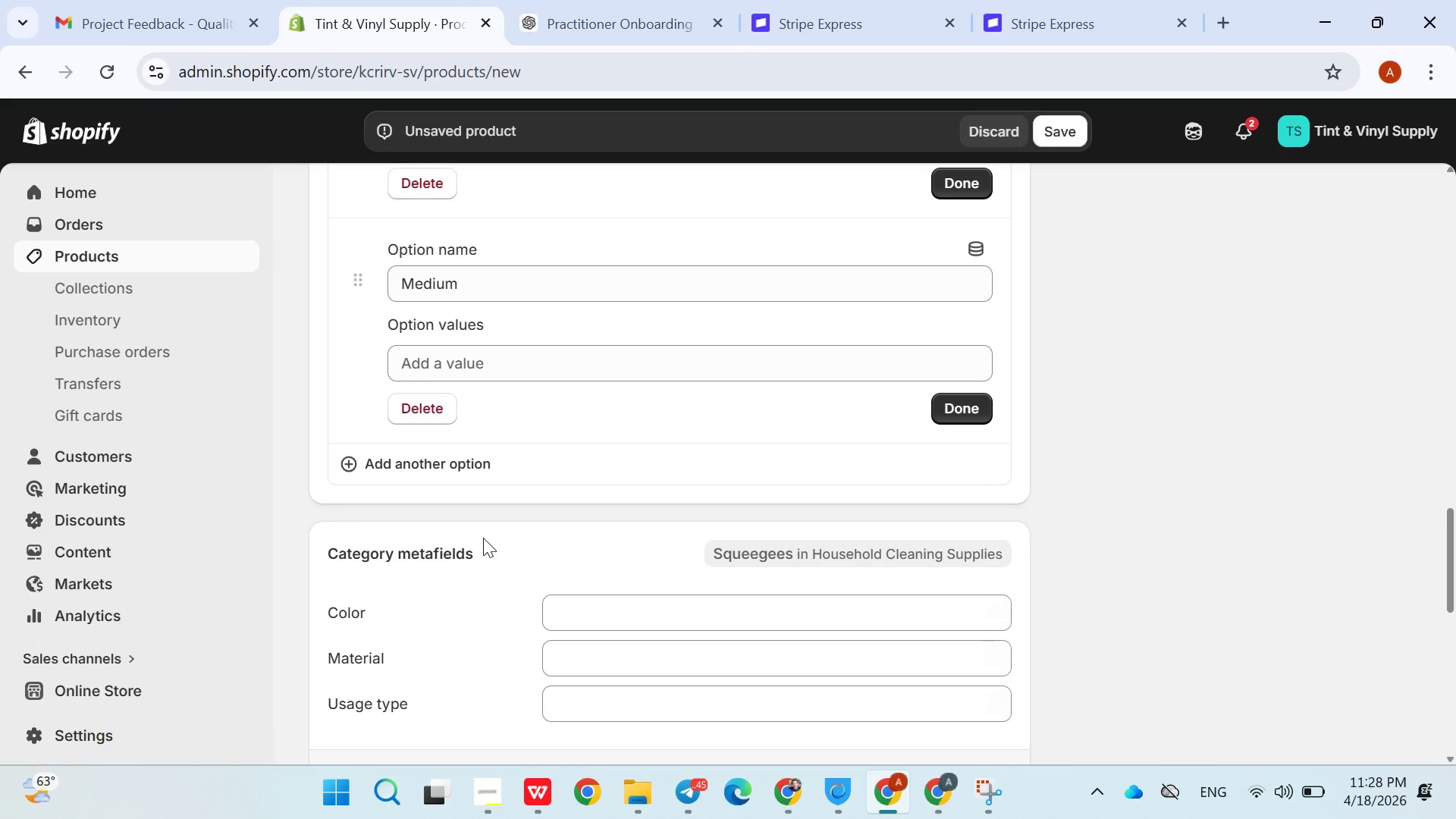 
wait(9.55)
 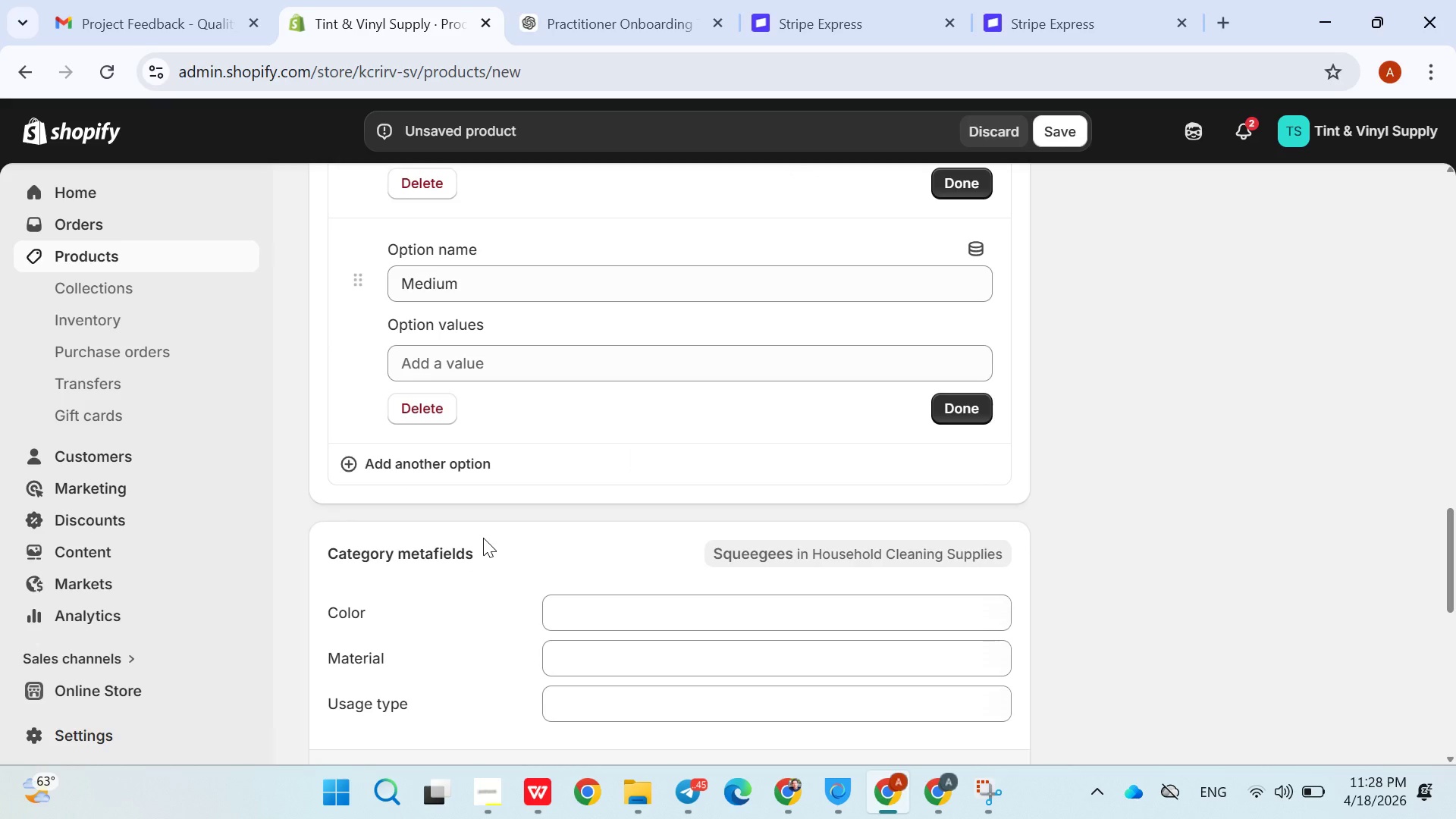 
type(Hard ed)
 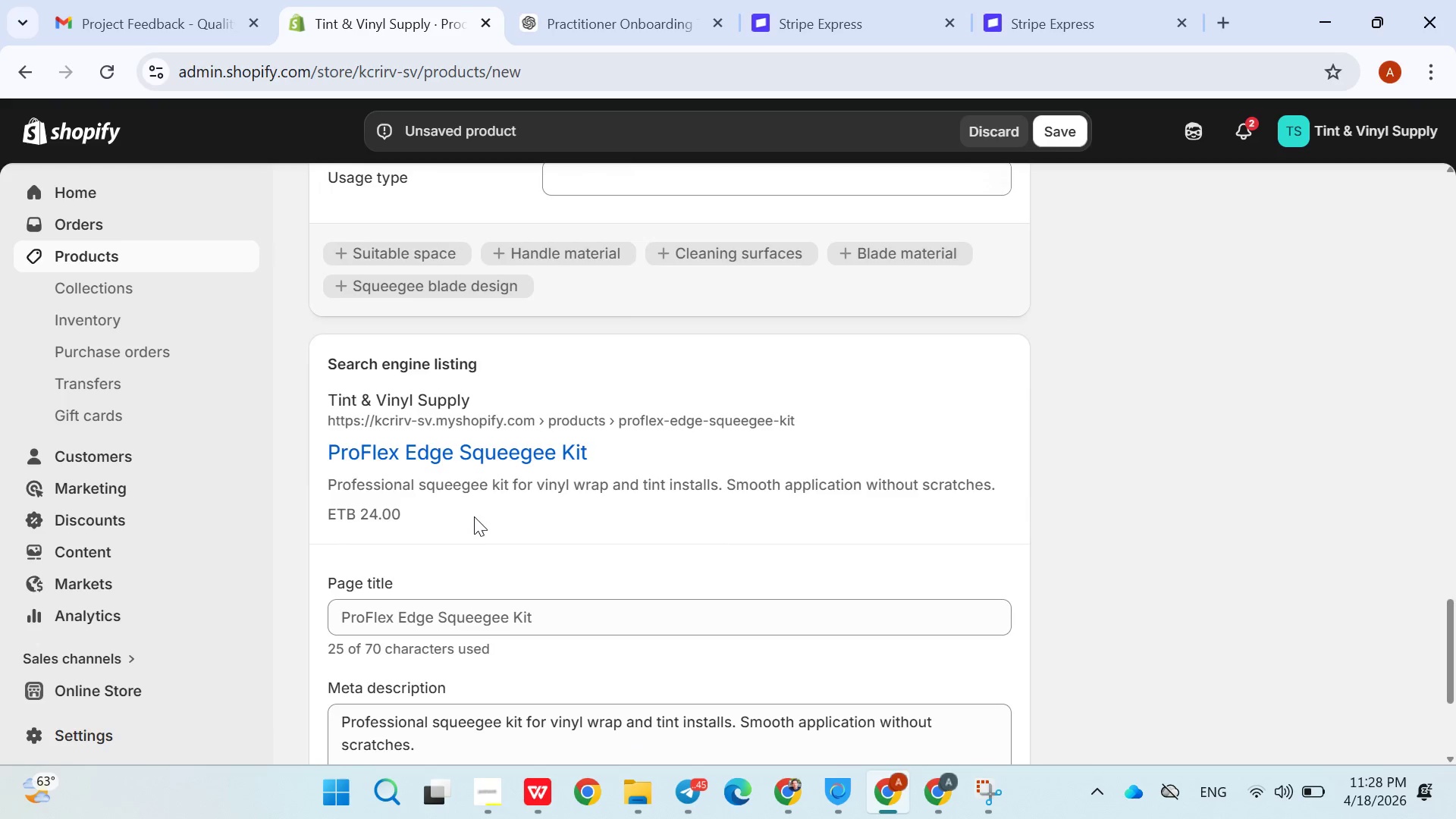 
left_click([489, 518])
 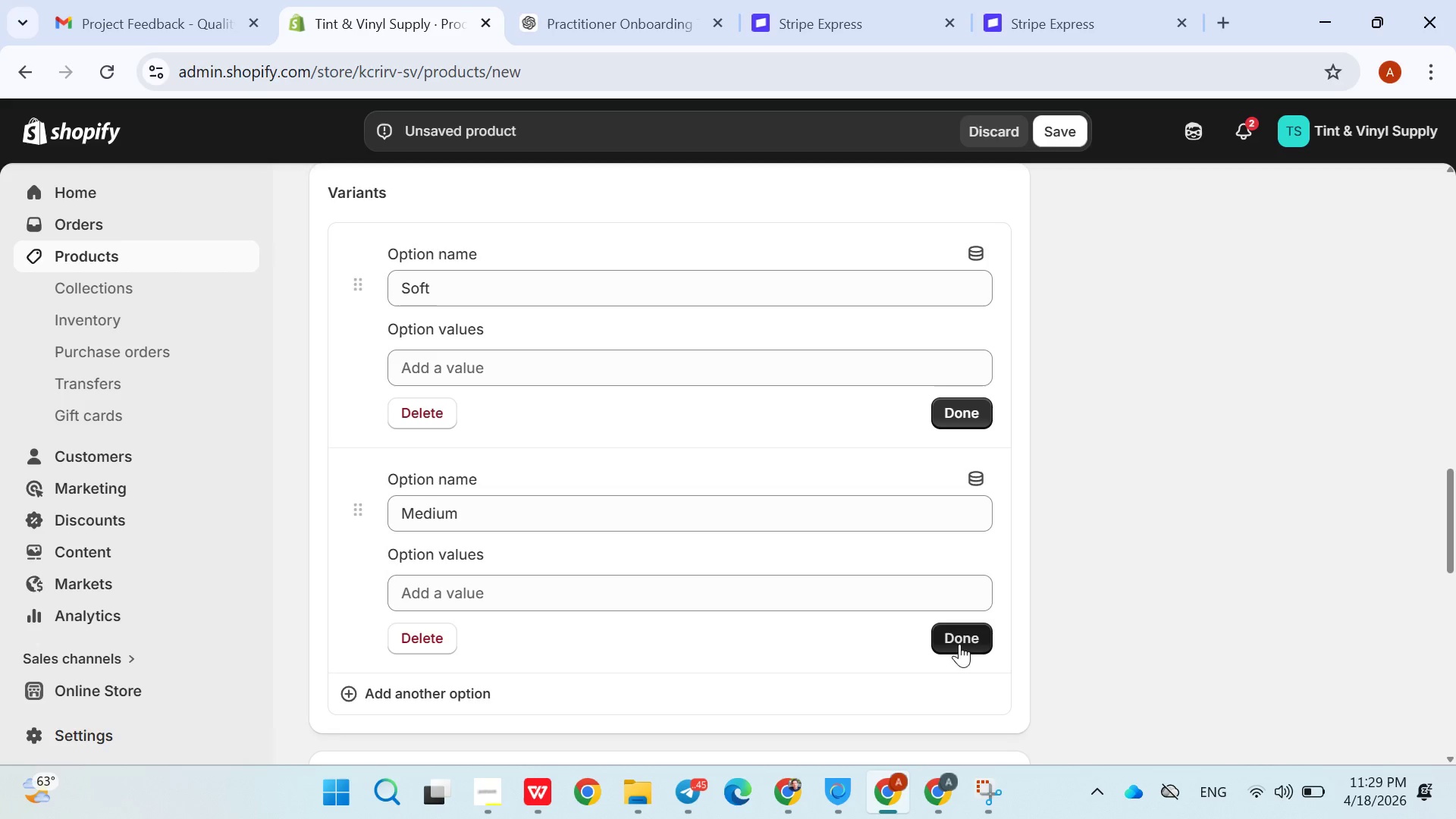 
wait(5.89)
 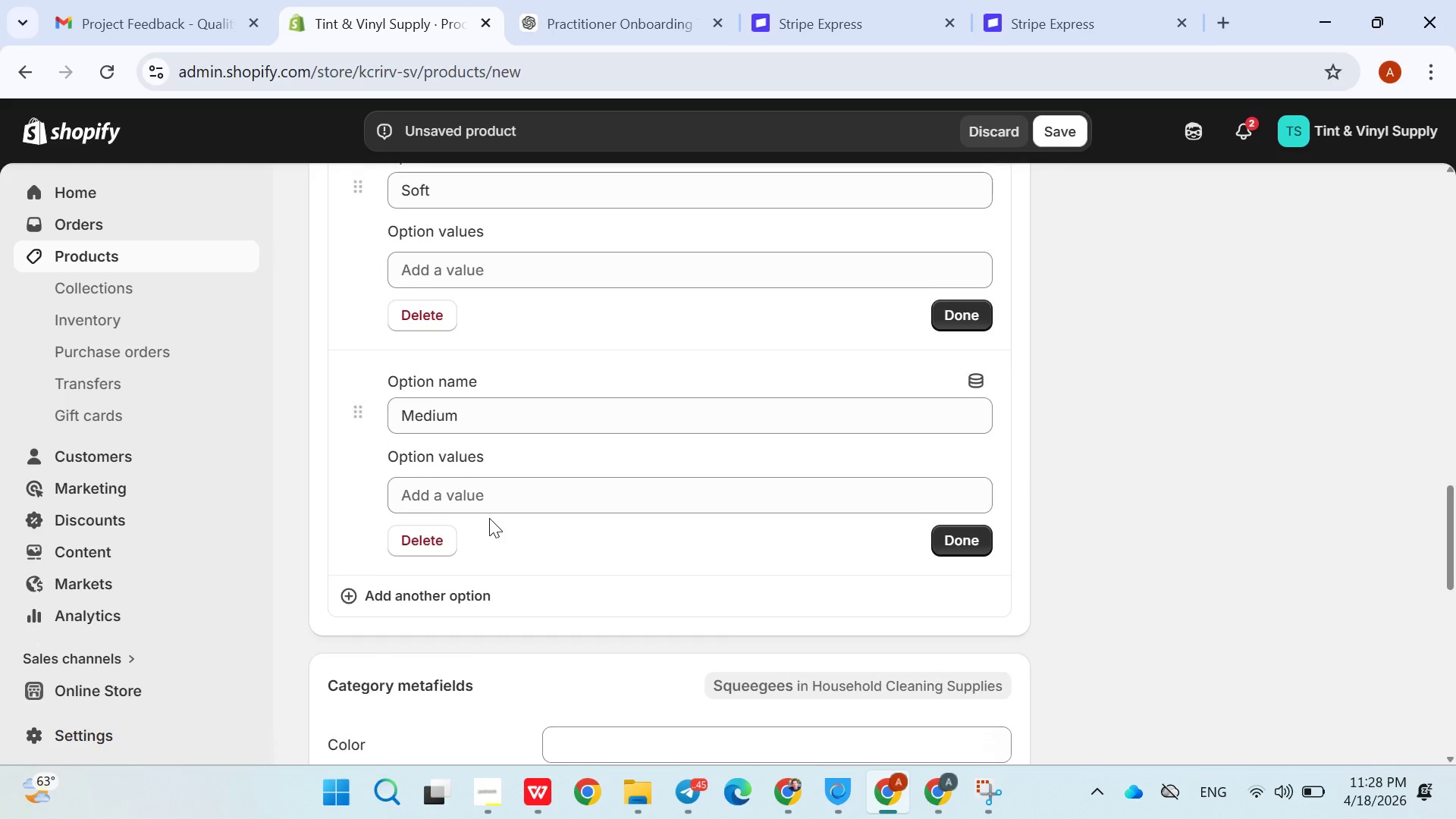 
left_click([457, 632])
 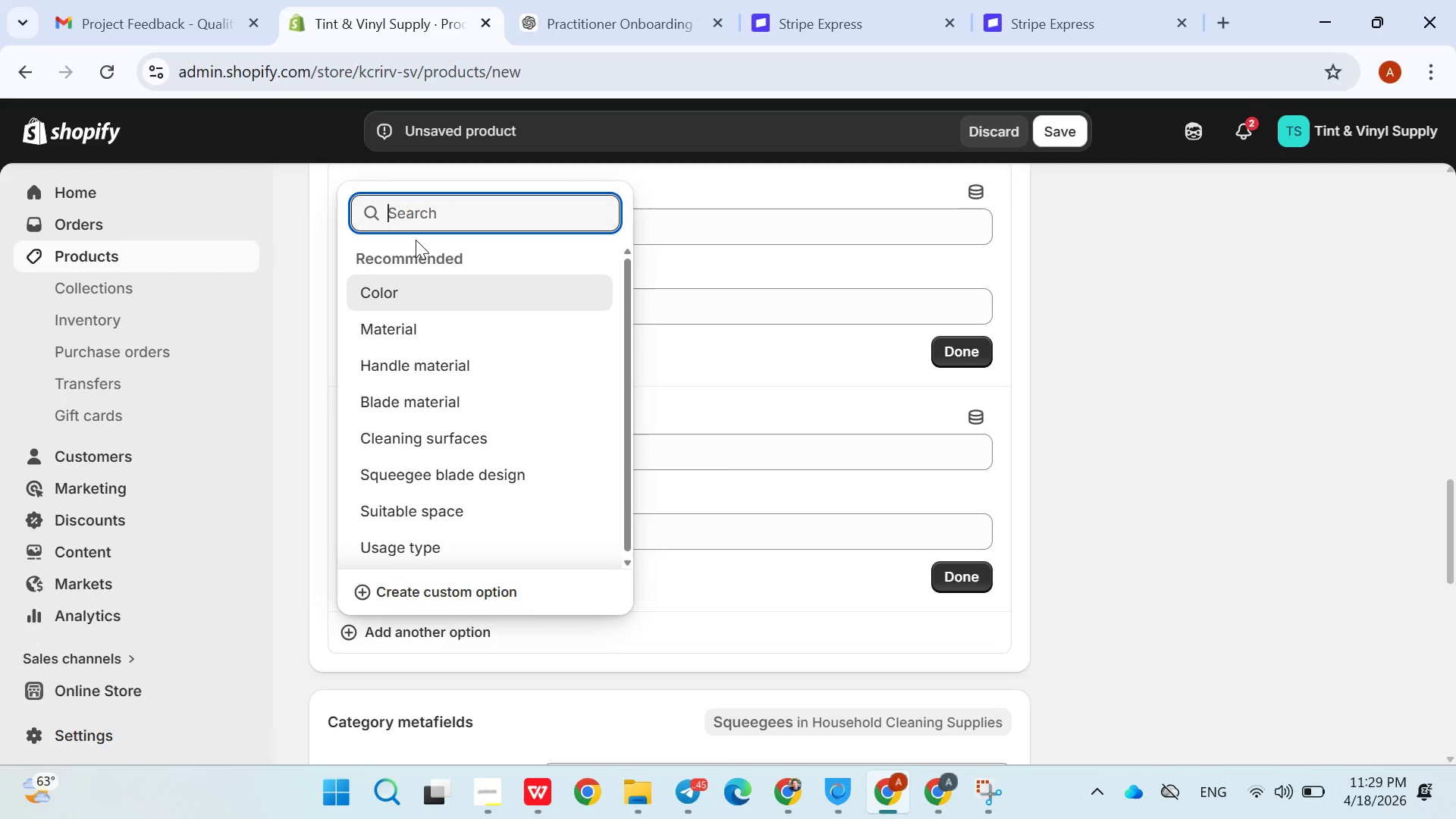 
type(Hard edge)
 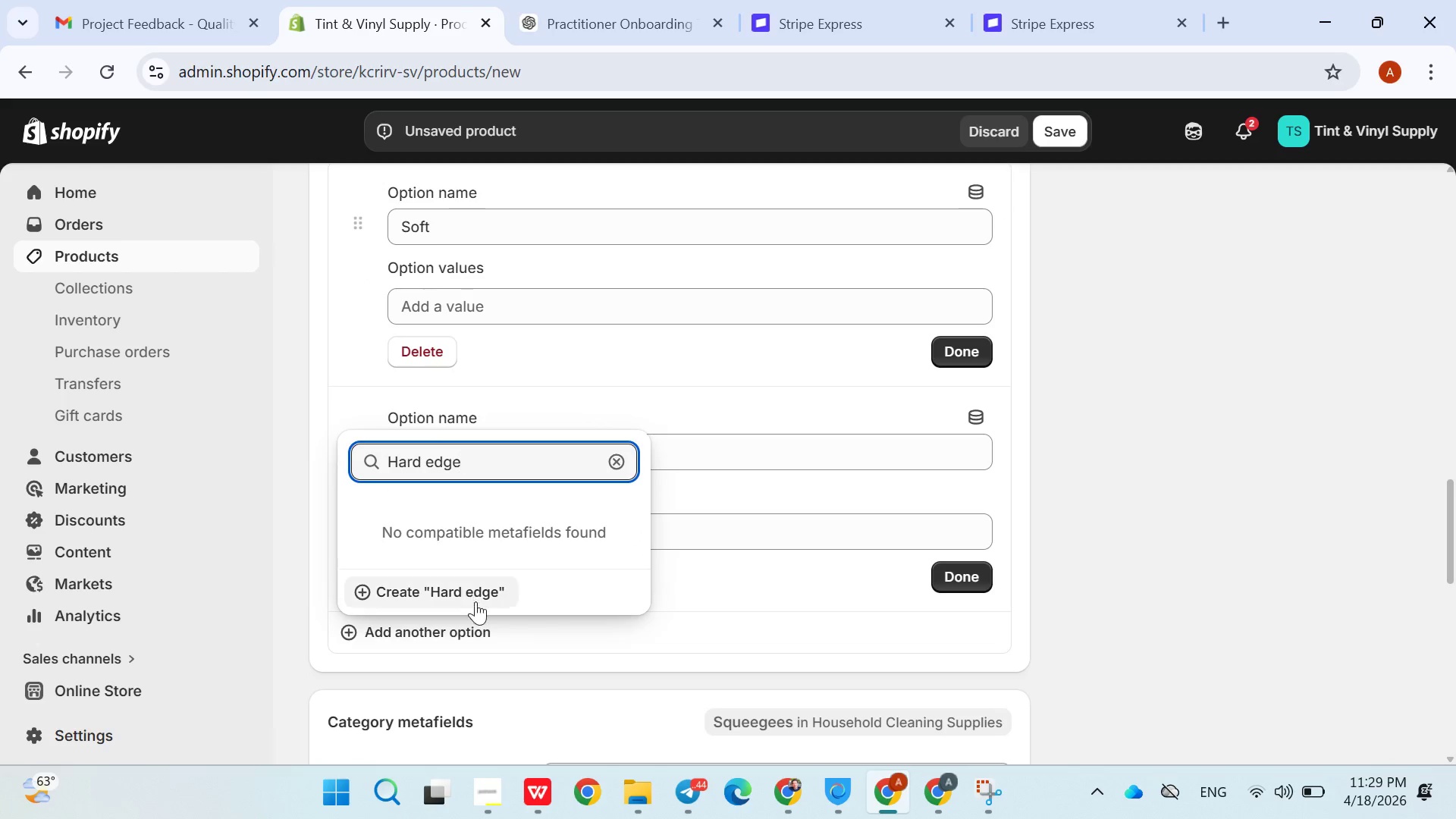 
left_click([477, 608])
 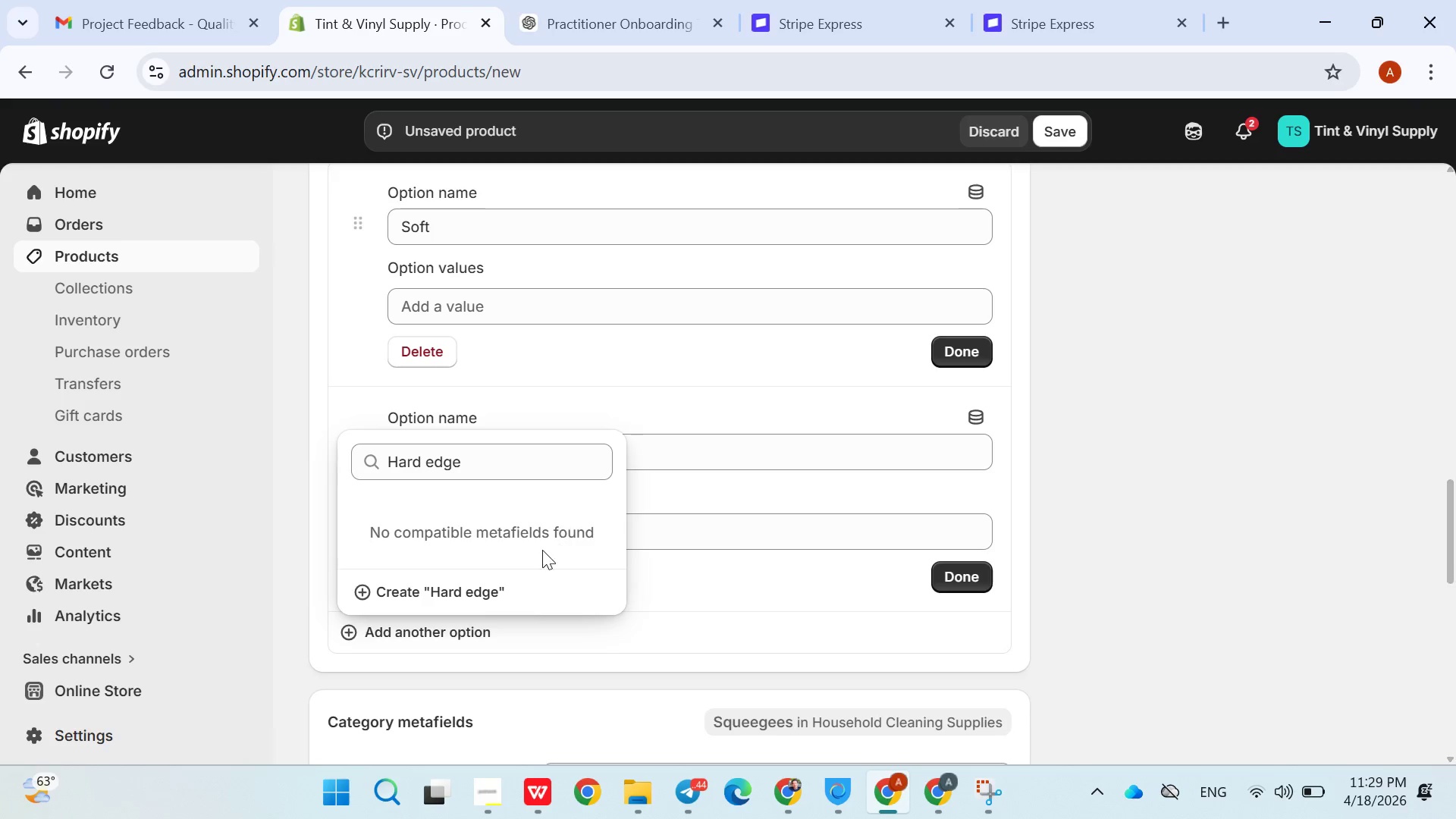 
left_click([506, 584])
 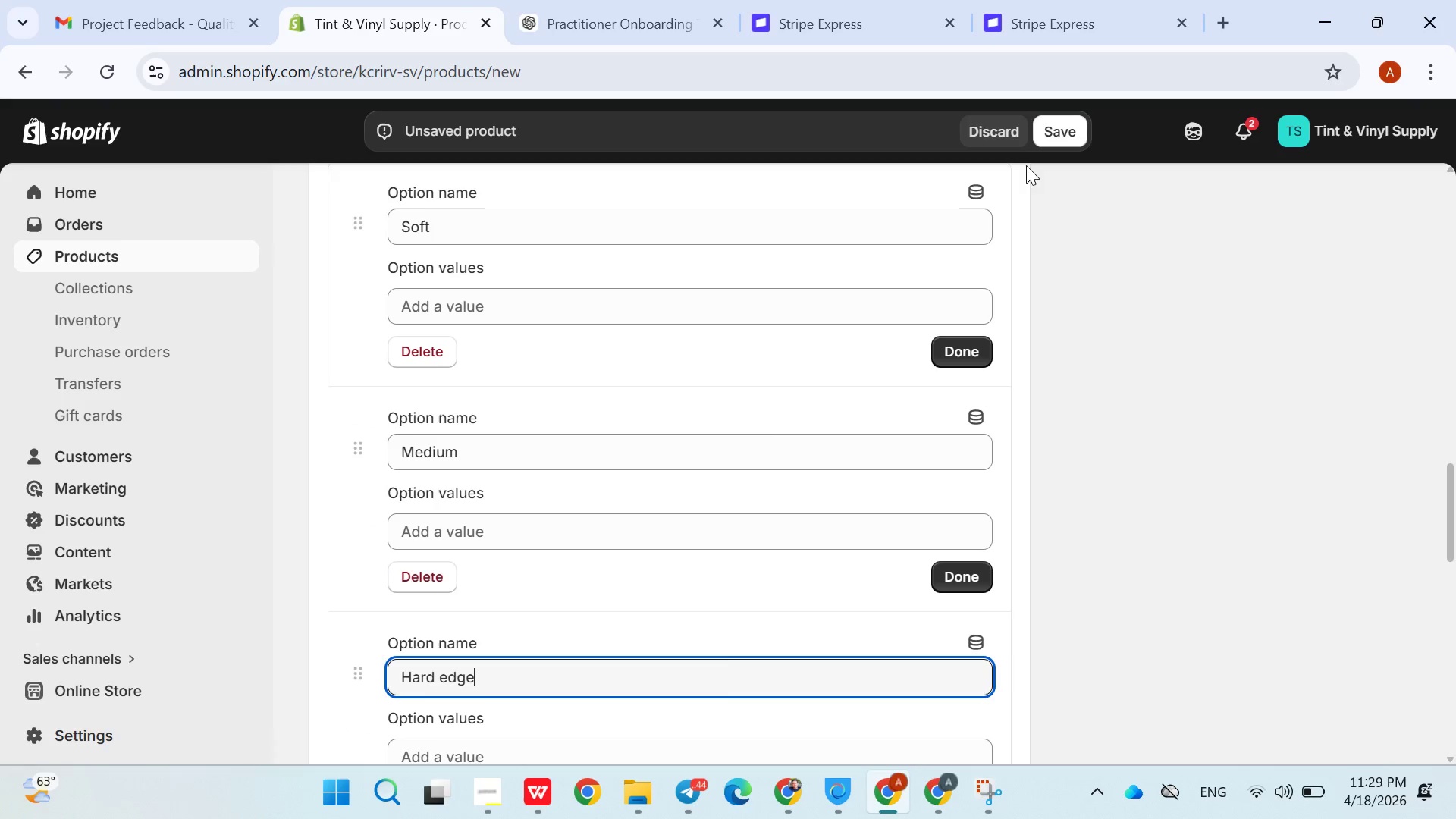 
left_click([1059, 123])
 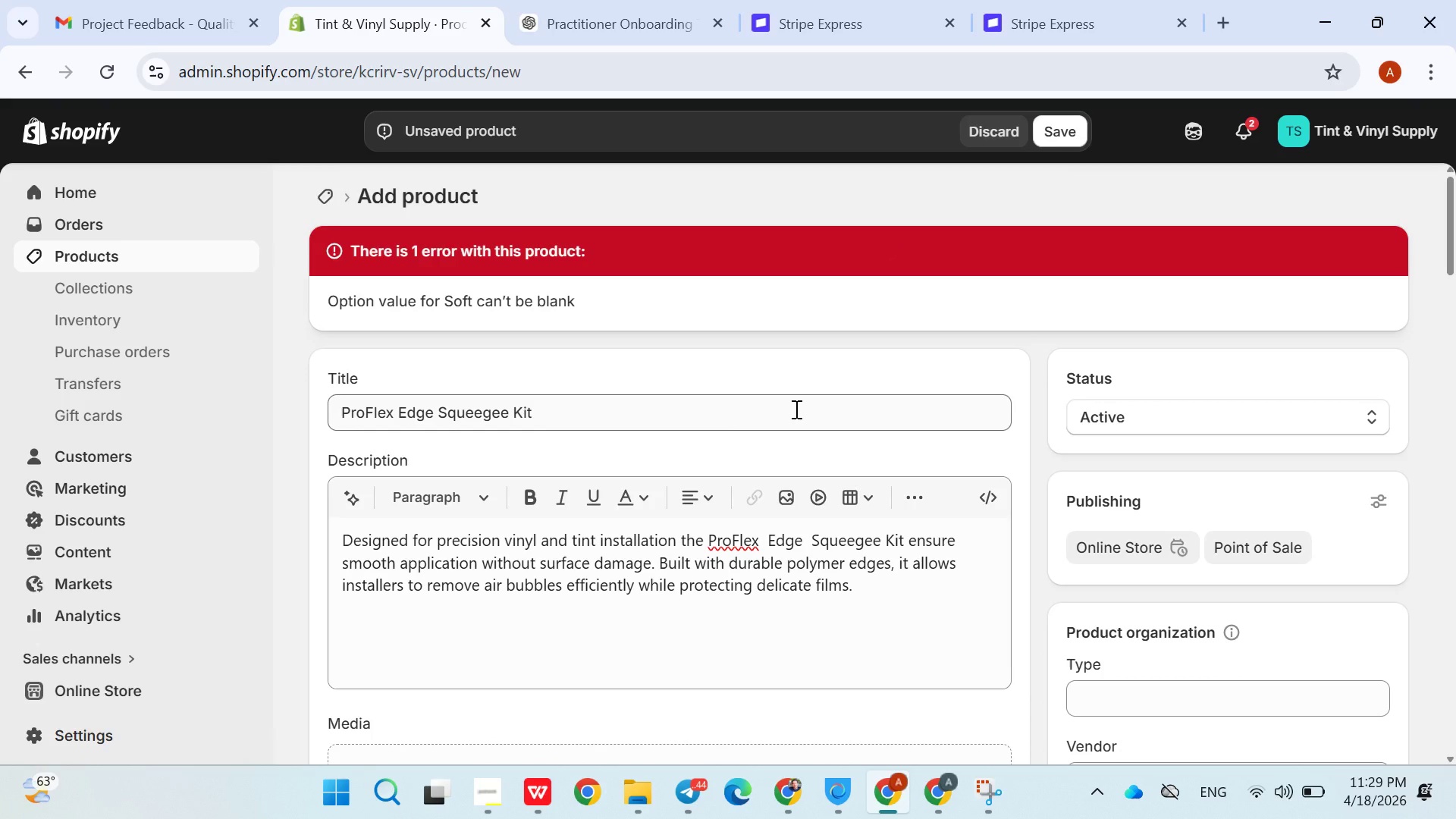 
wait(5.6)
 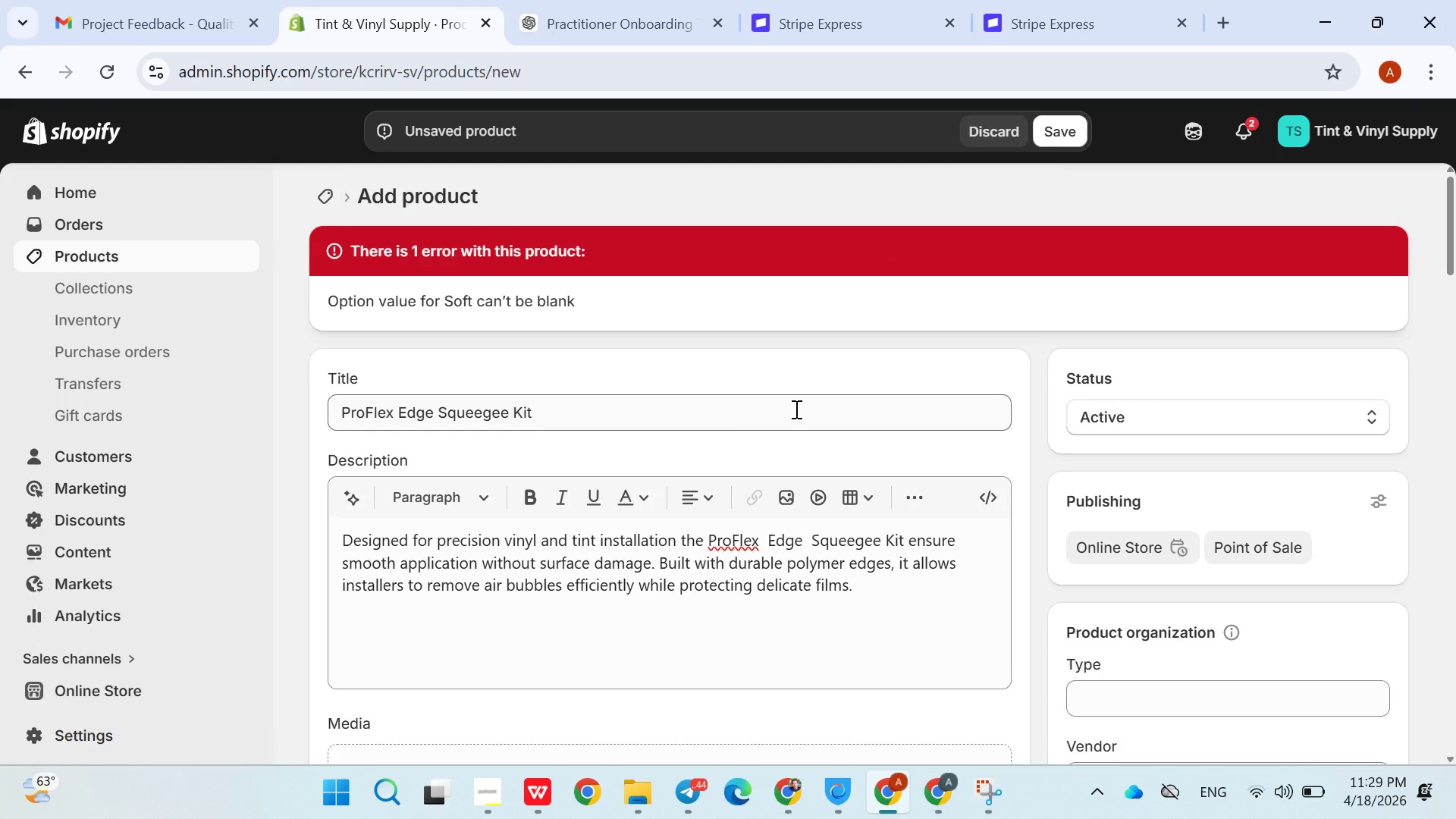 
mouse_move([869, 529])
 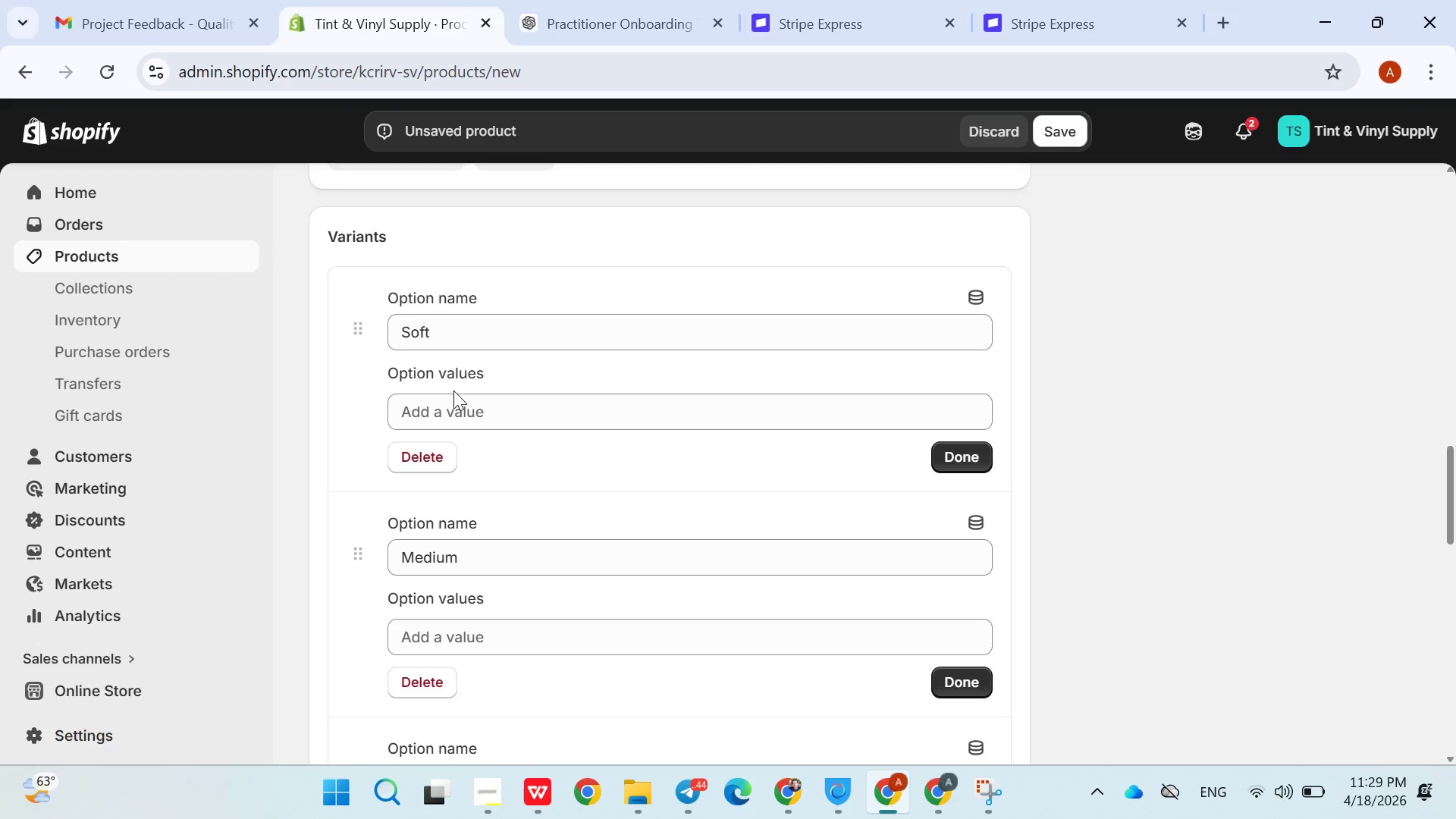 
wait(6.88)
 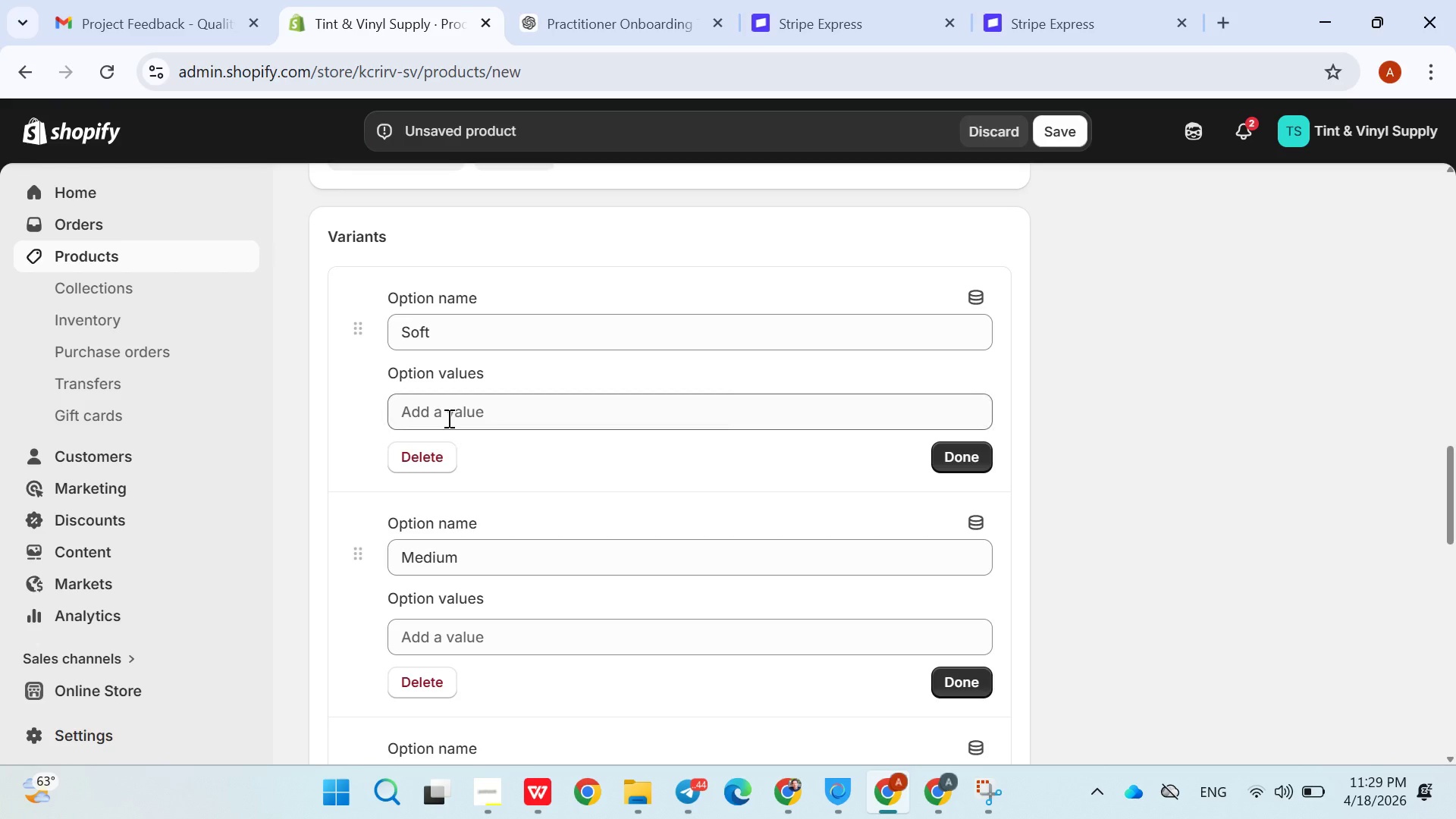 
left_click([465, 411])
 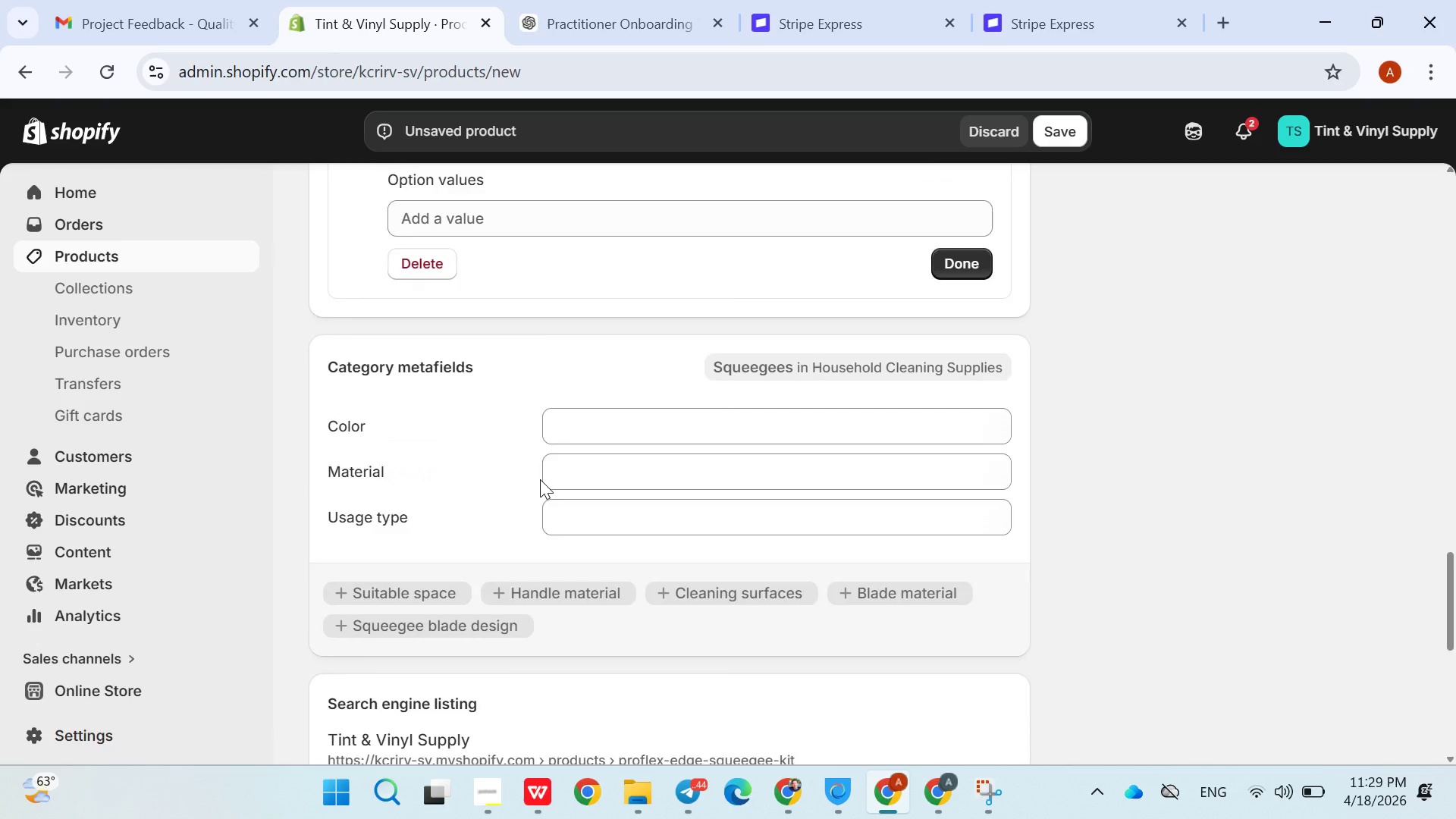 
wait(8.86)
 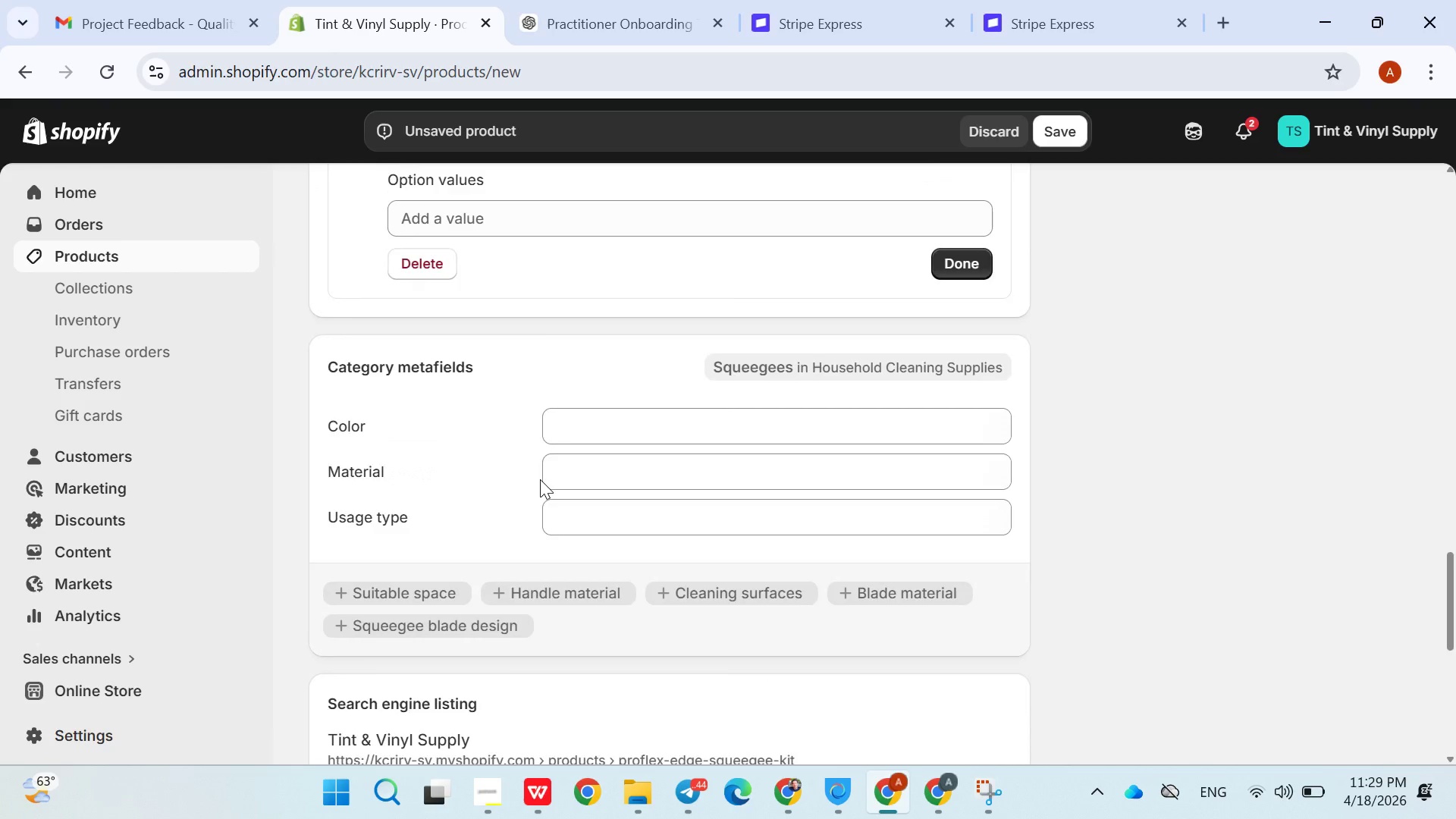 
left_click([435, 466])
 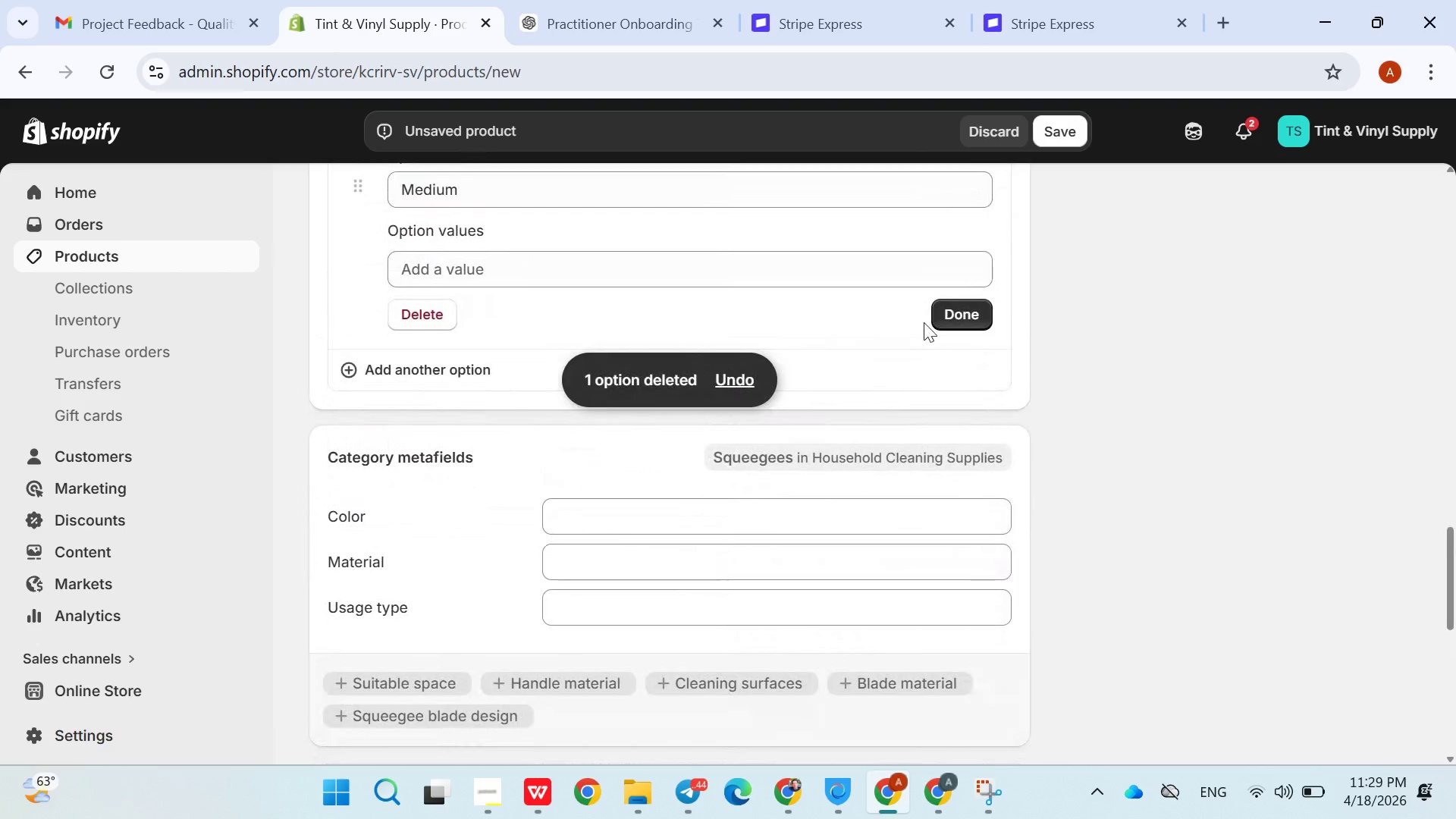 
left_click([947, 305])
 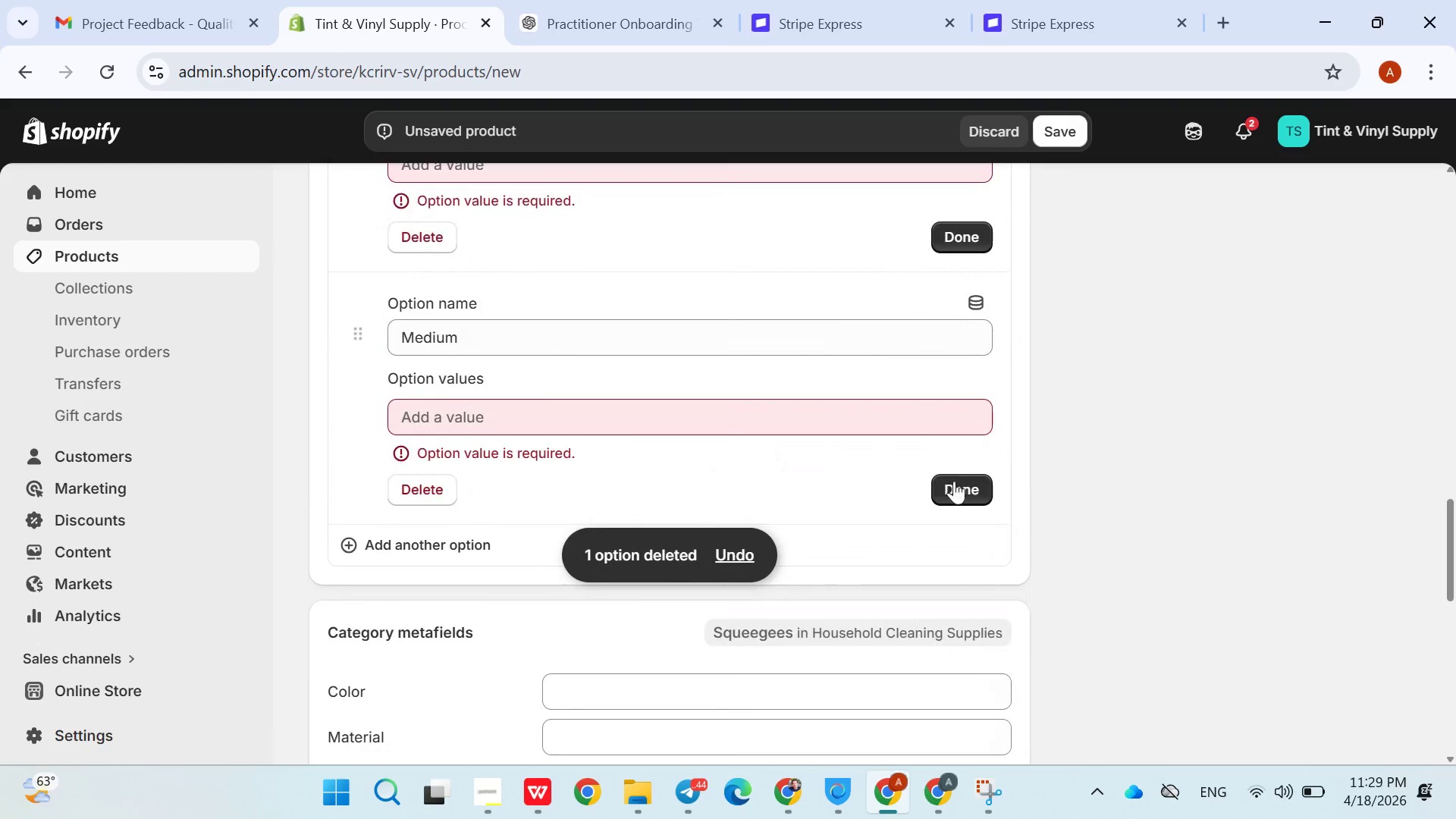 
left_click([956, 486])
 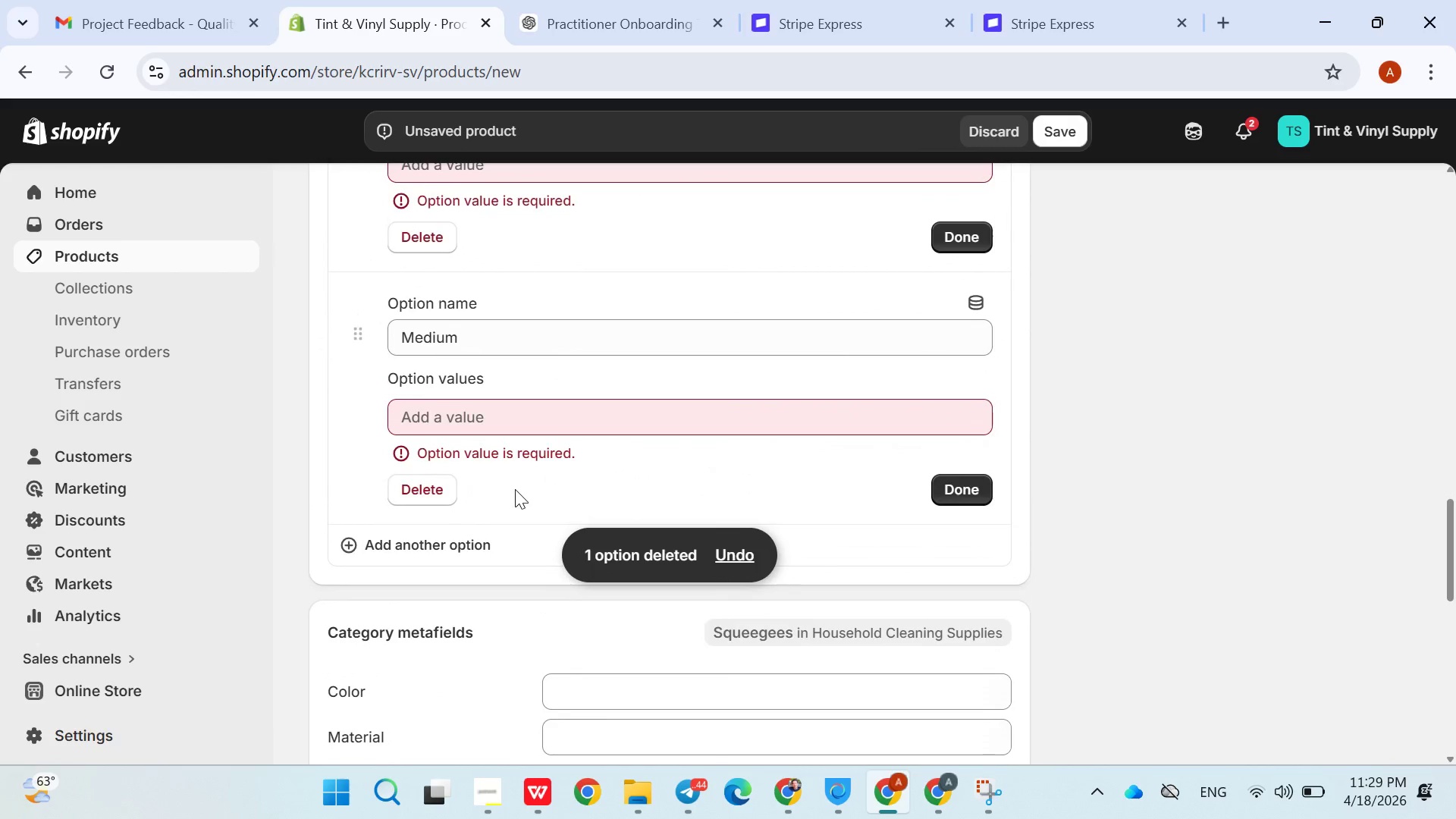 
left_click([416, 487])
 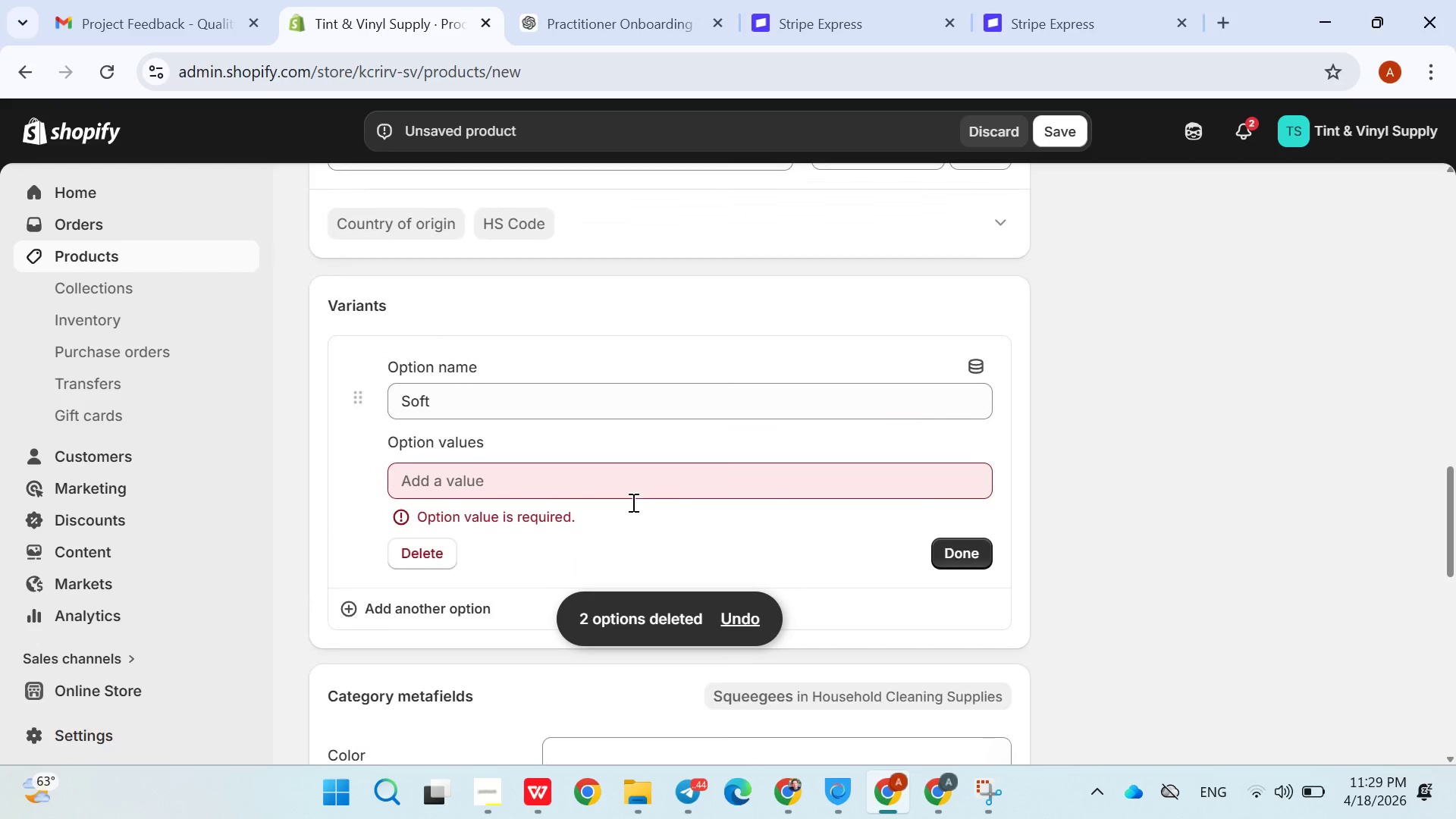 
left_click([435, 539])
 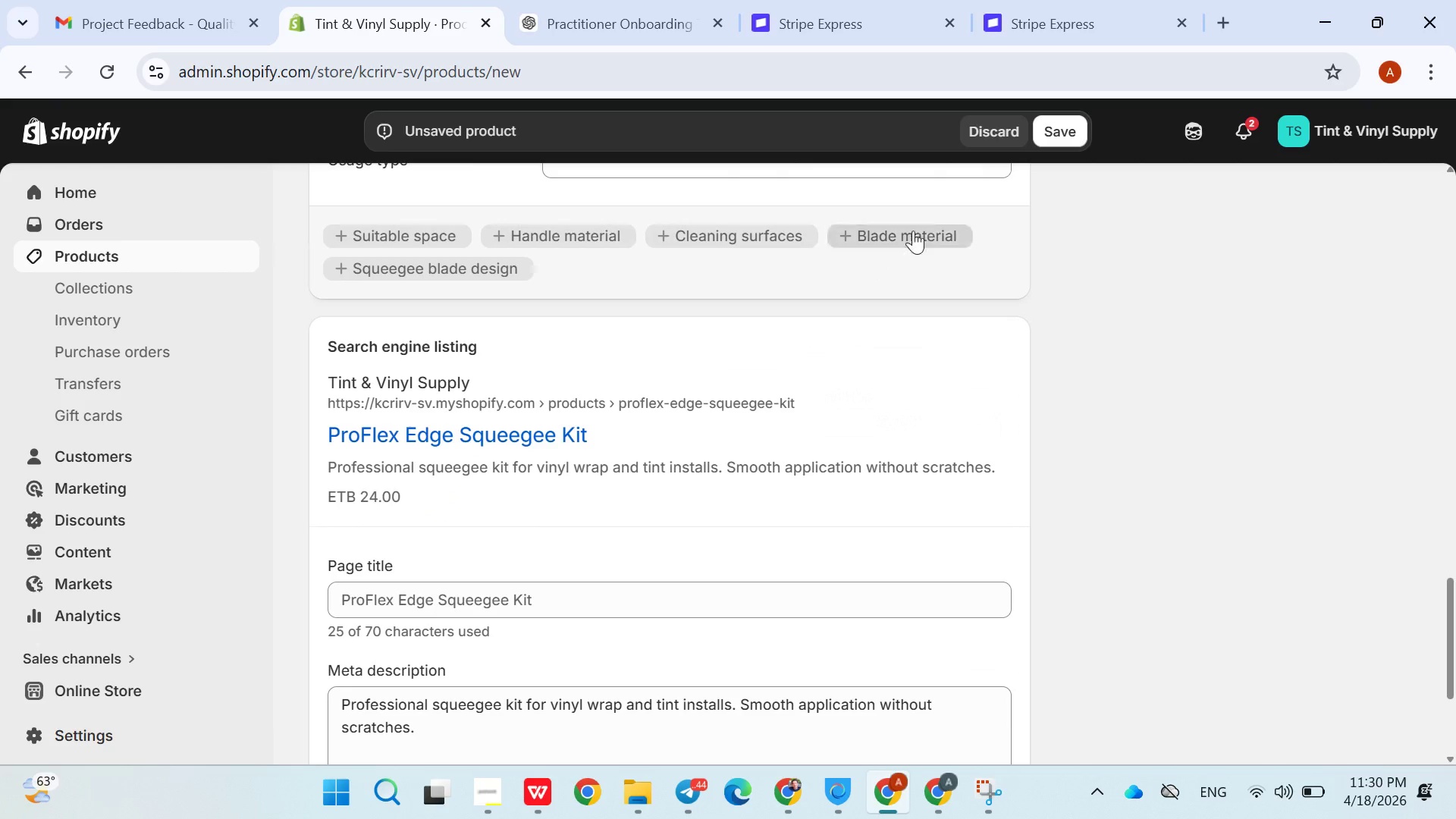 
left_click([1060, 132])
 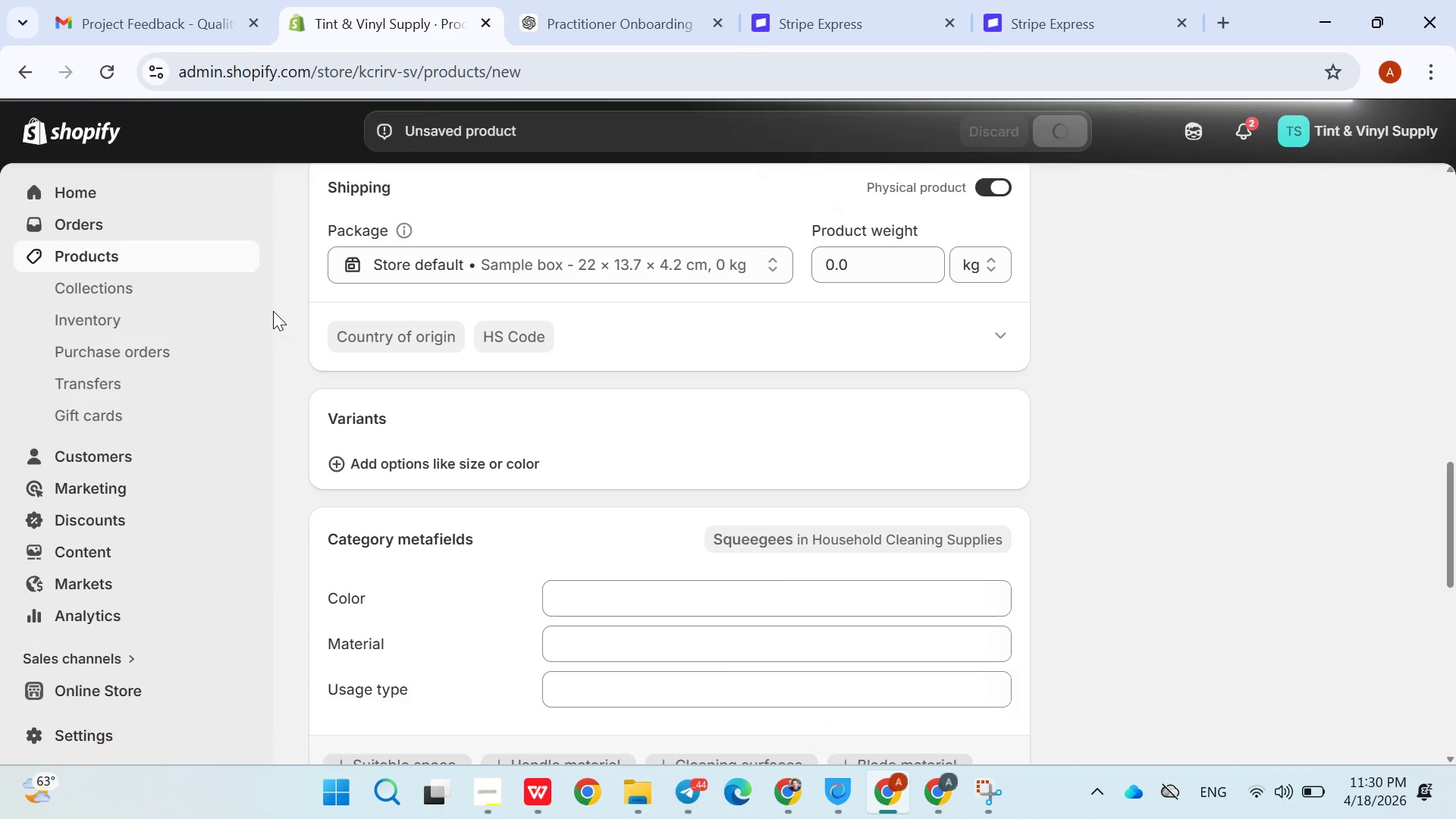 
wait(25.2)
 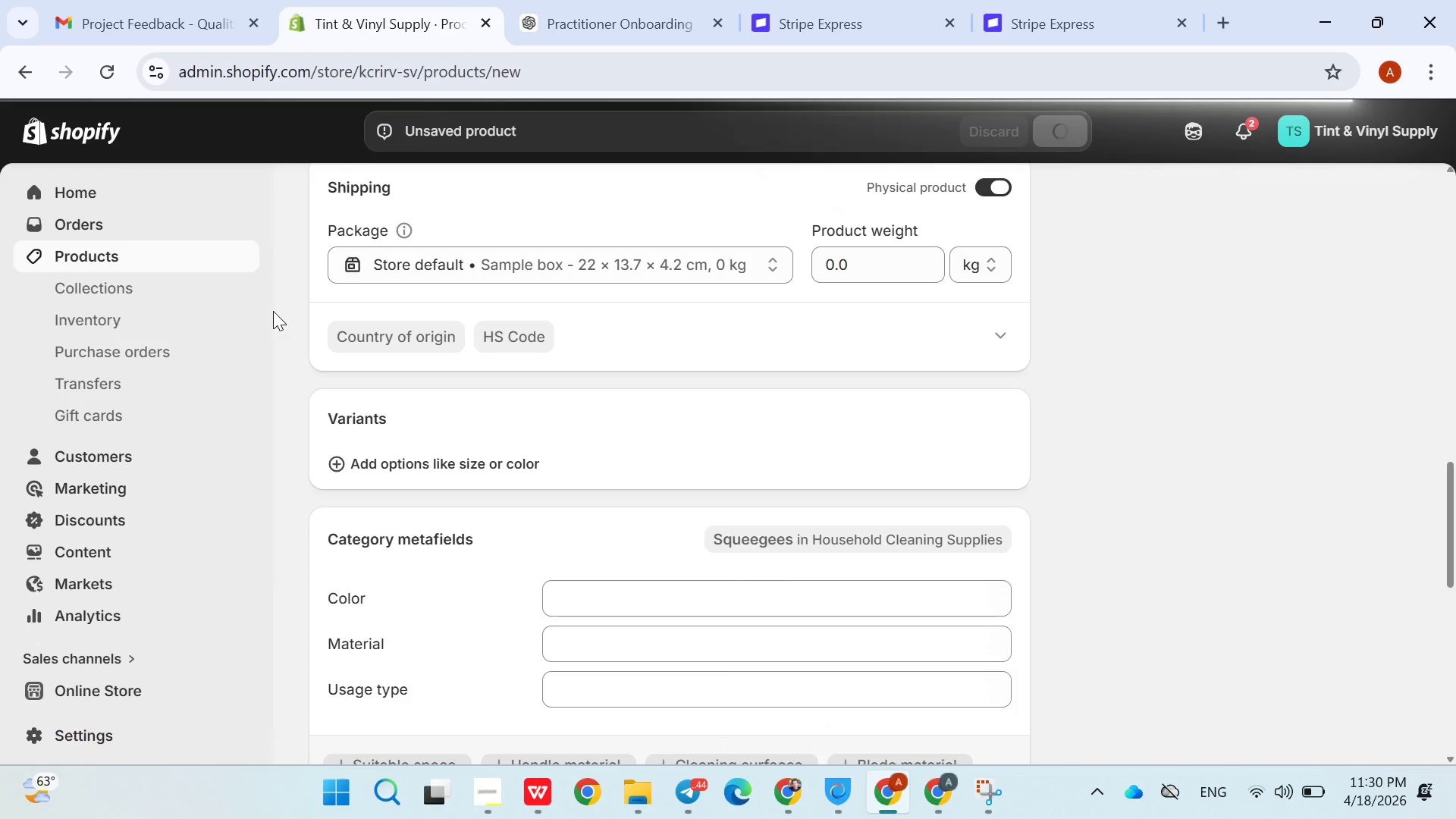 
left_click([112, 249])
 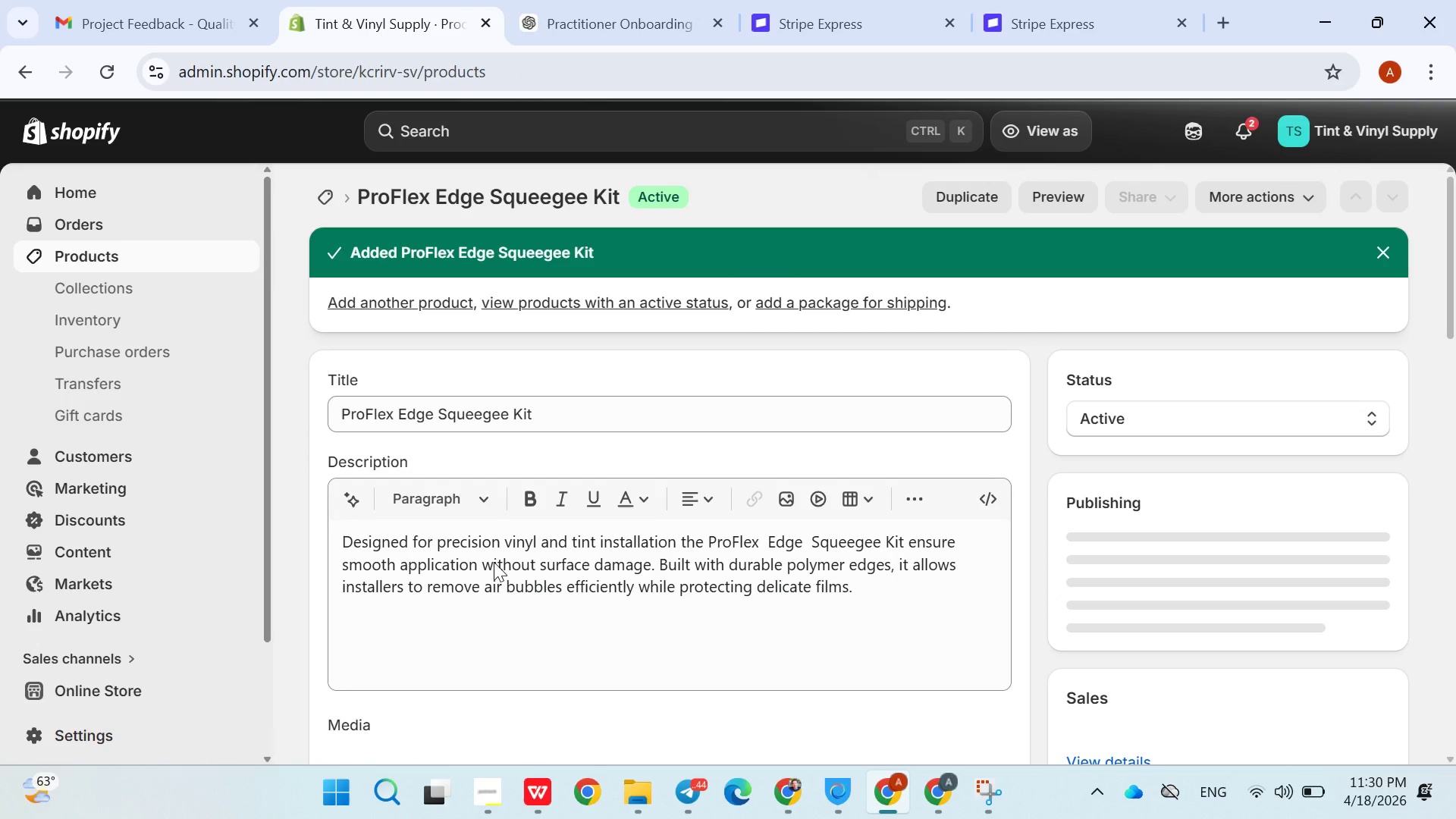 
wait(5.48)
 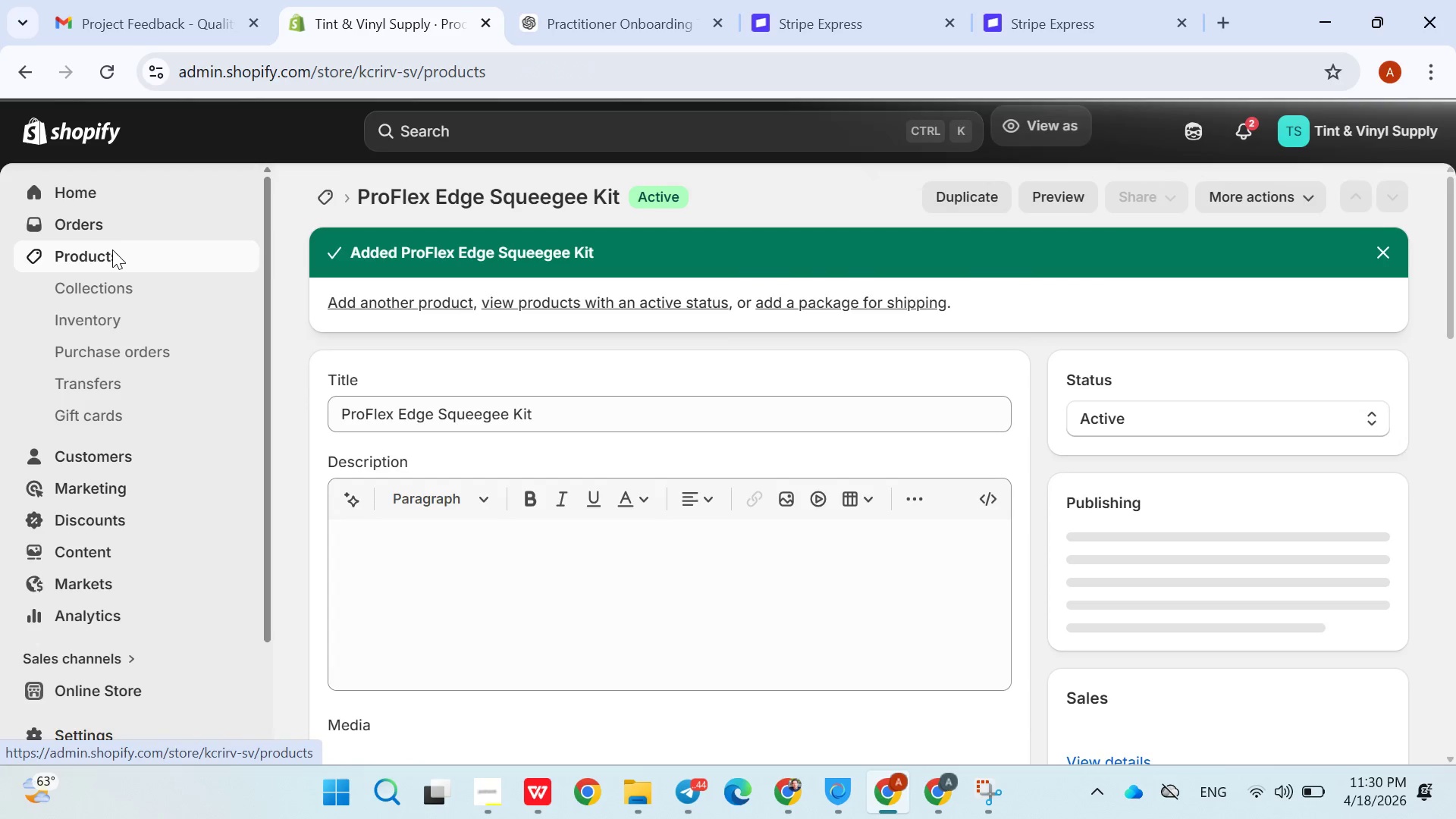 
left_click([489, 814])